 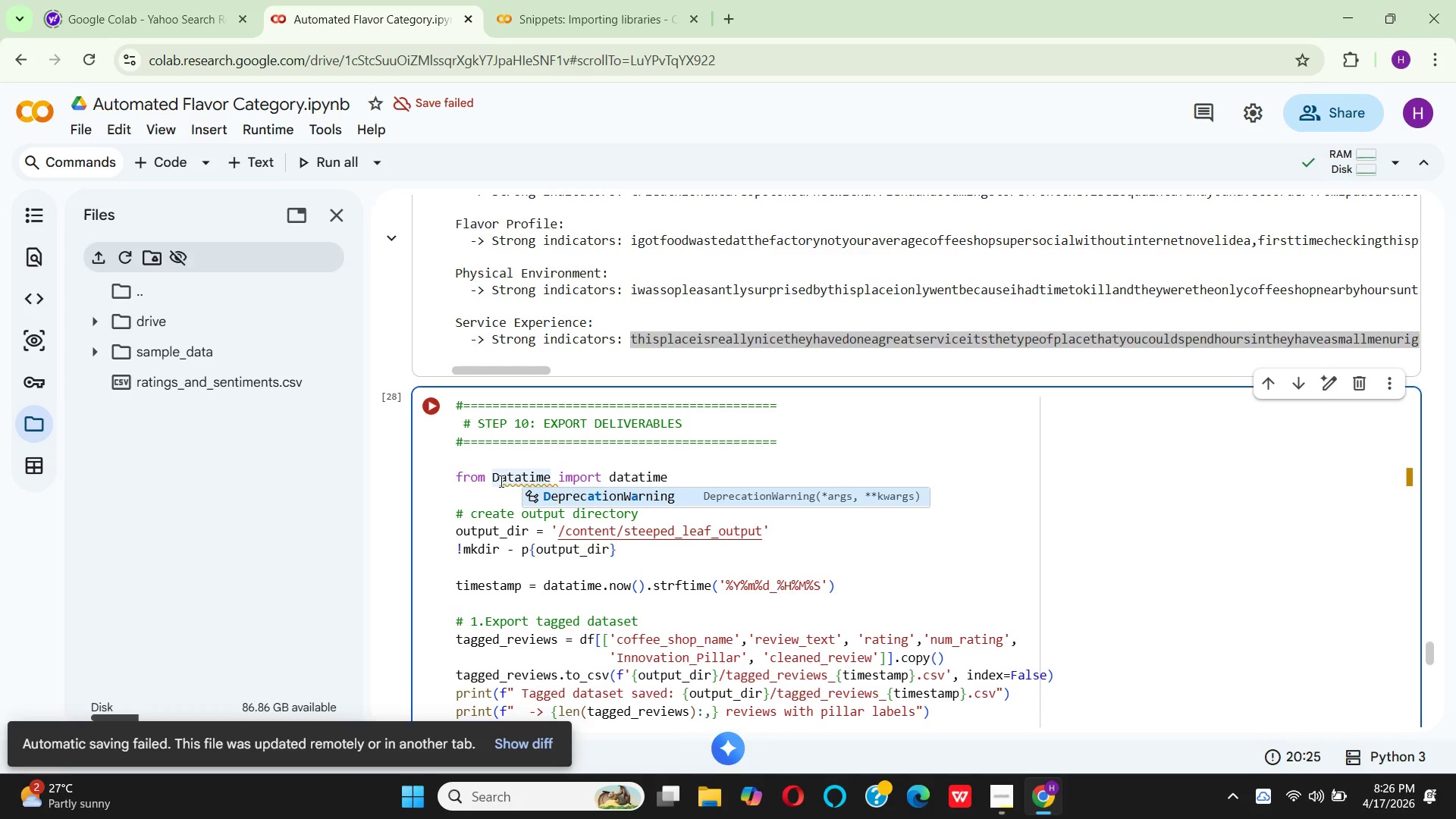 
key(Backspace)
 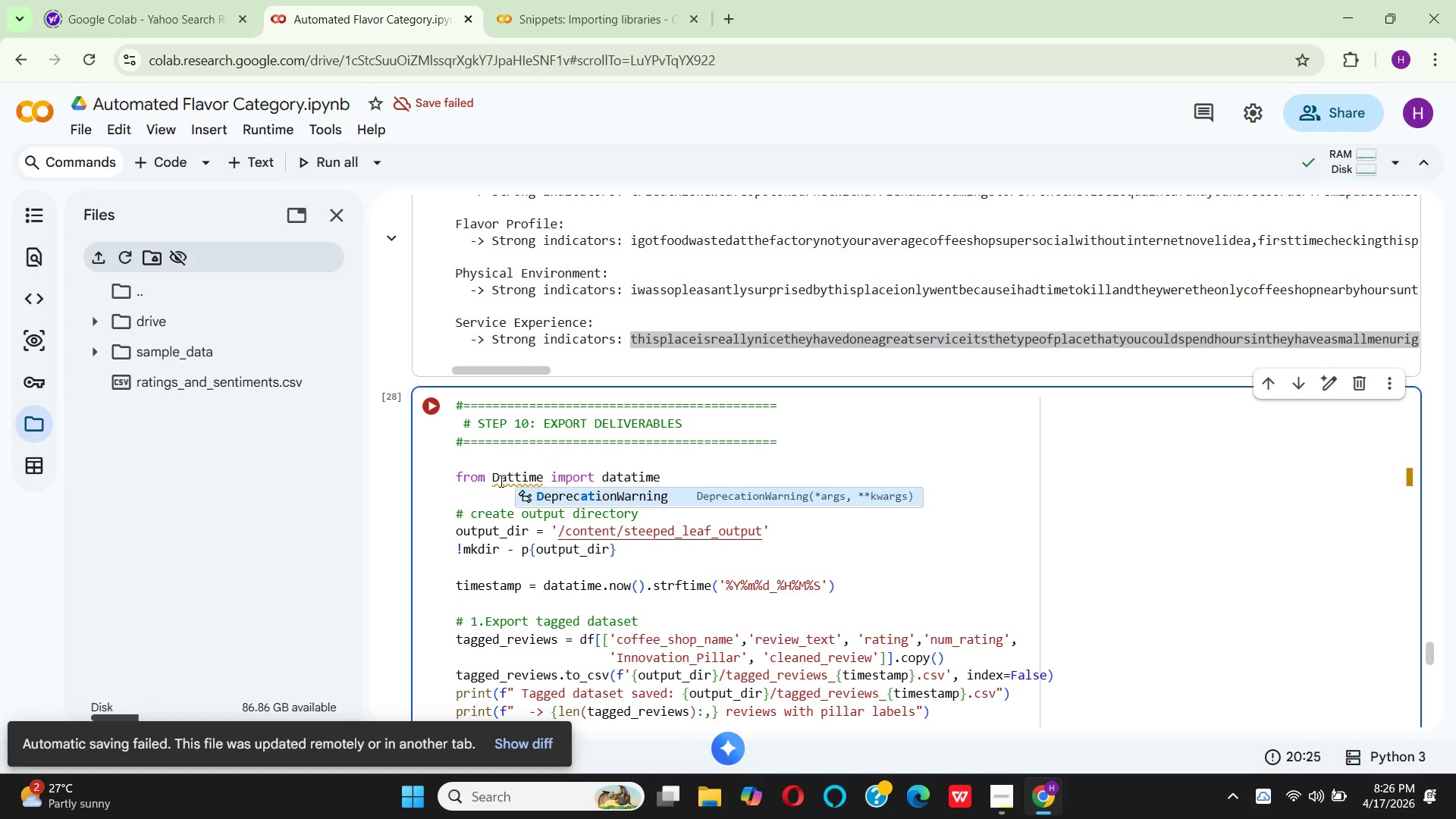 
key(E)
 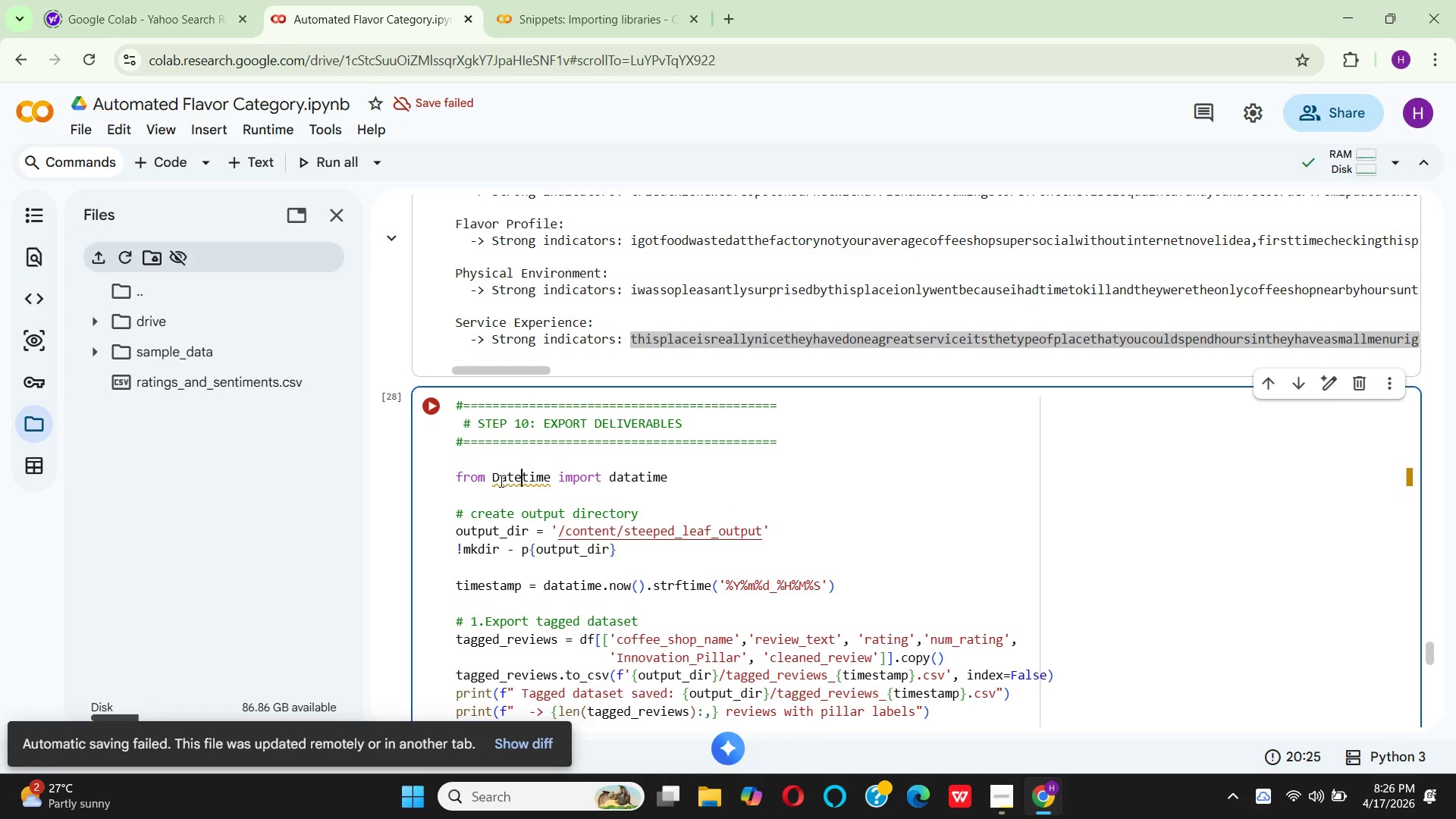 
key(ArrowRight)
 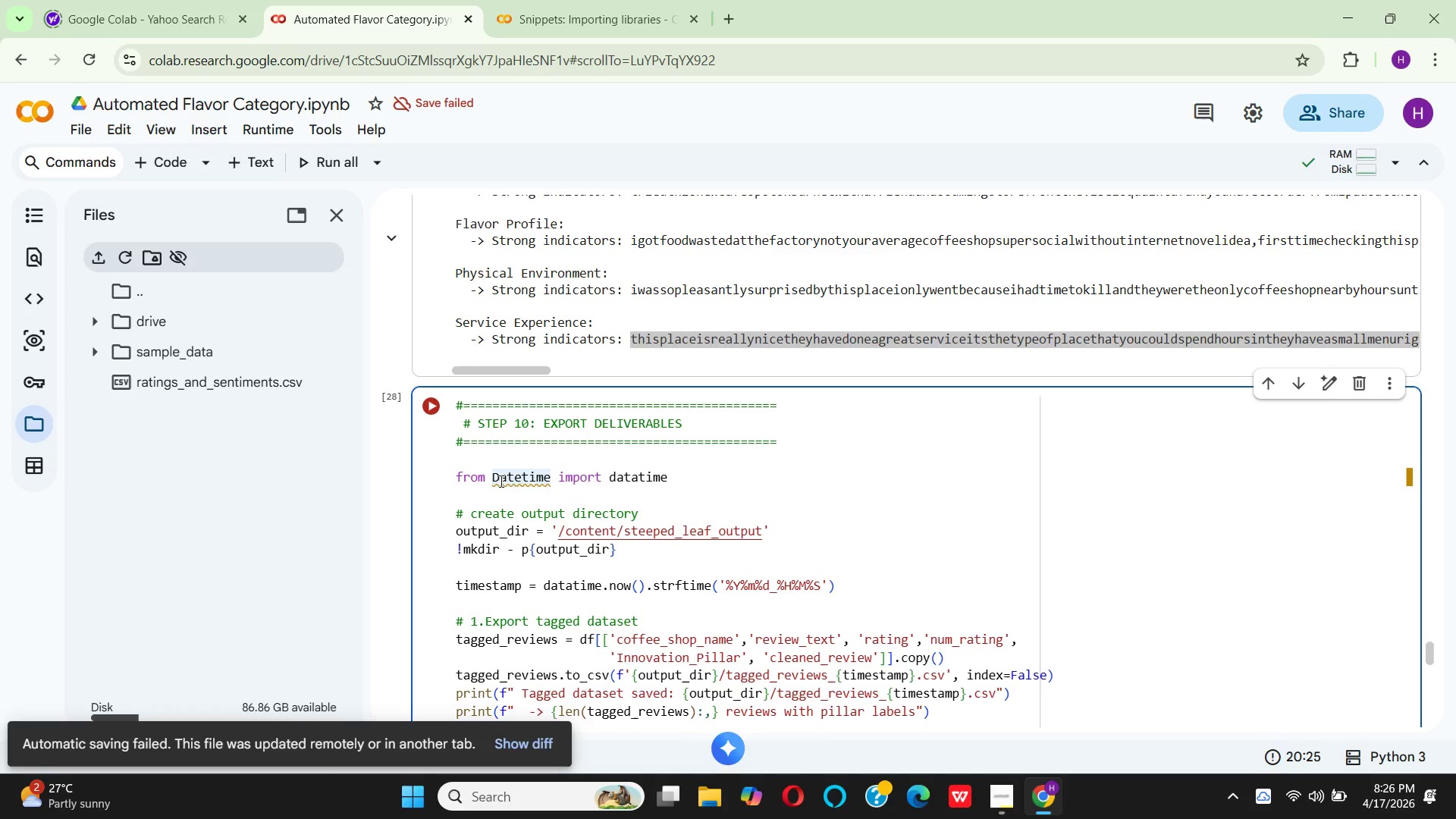 
key(Backspace)
 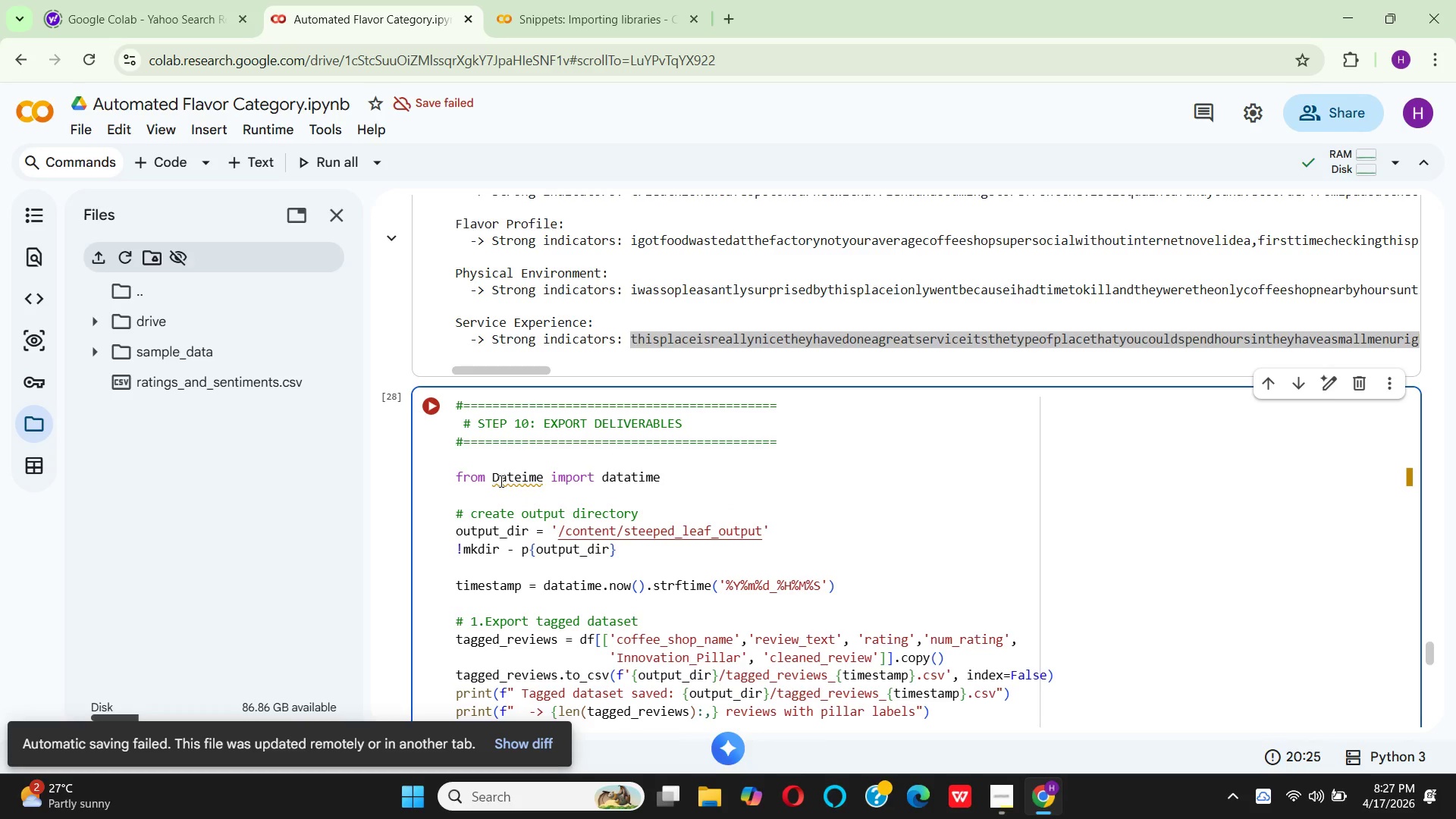 
key(CapsLock)
 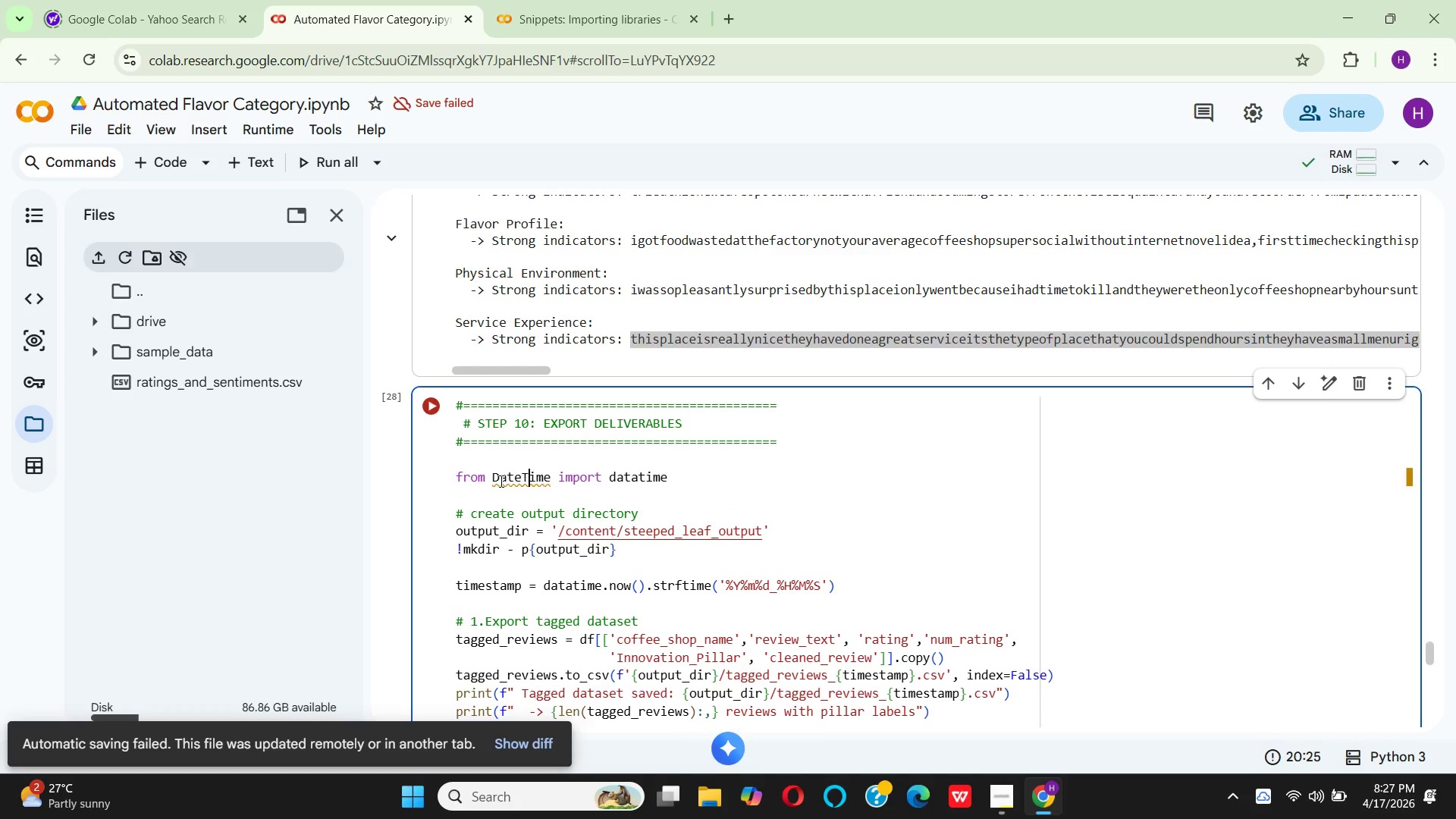 
key(T)
 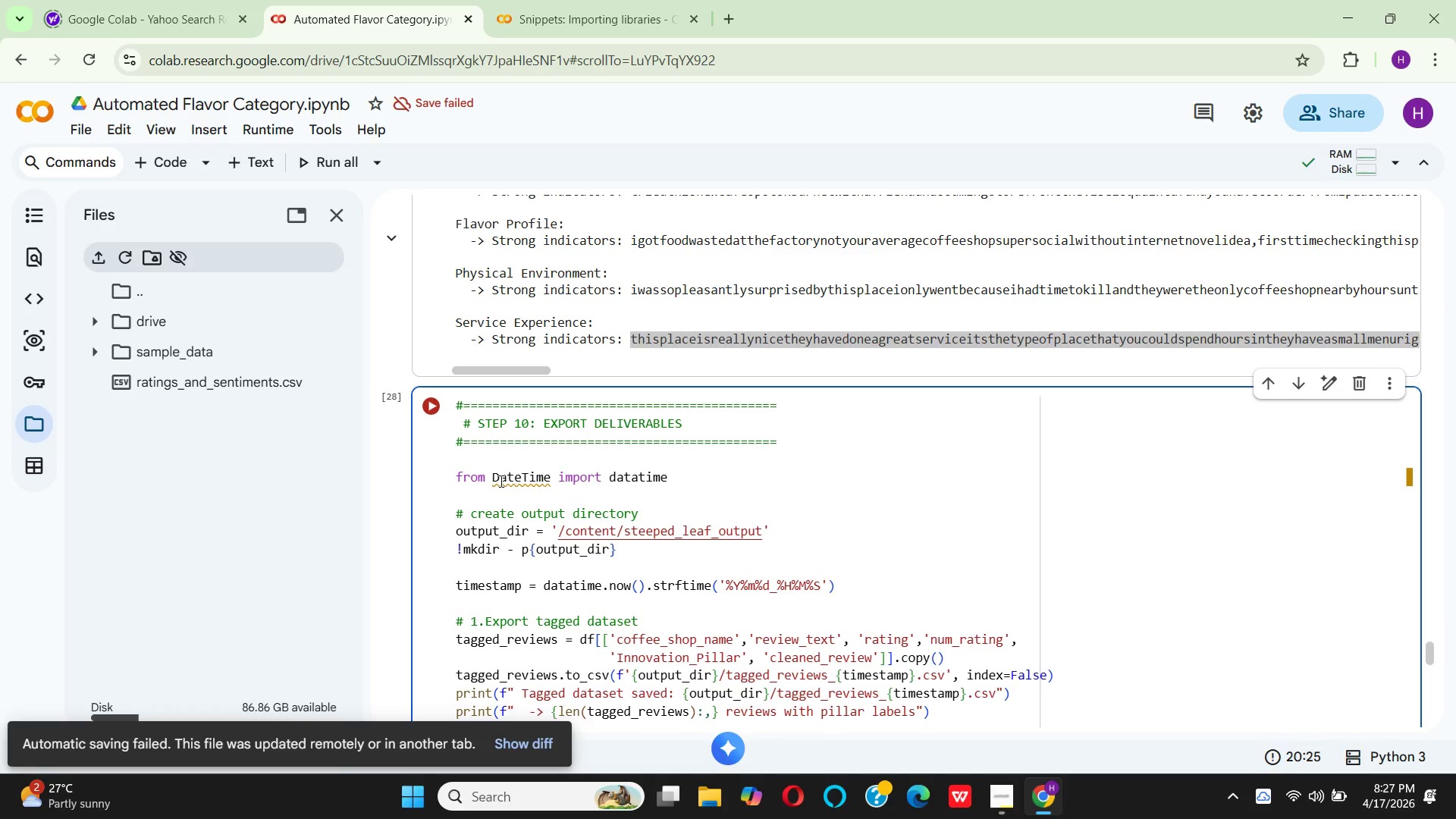 
key(ArrowLeft)
 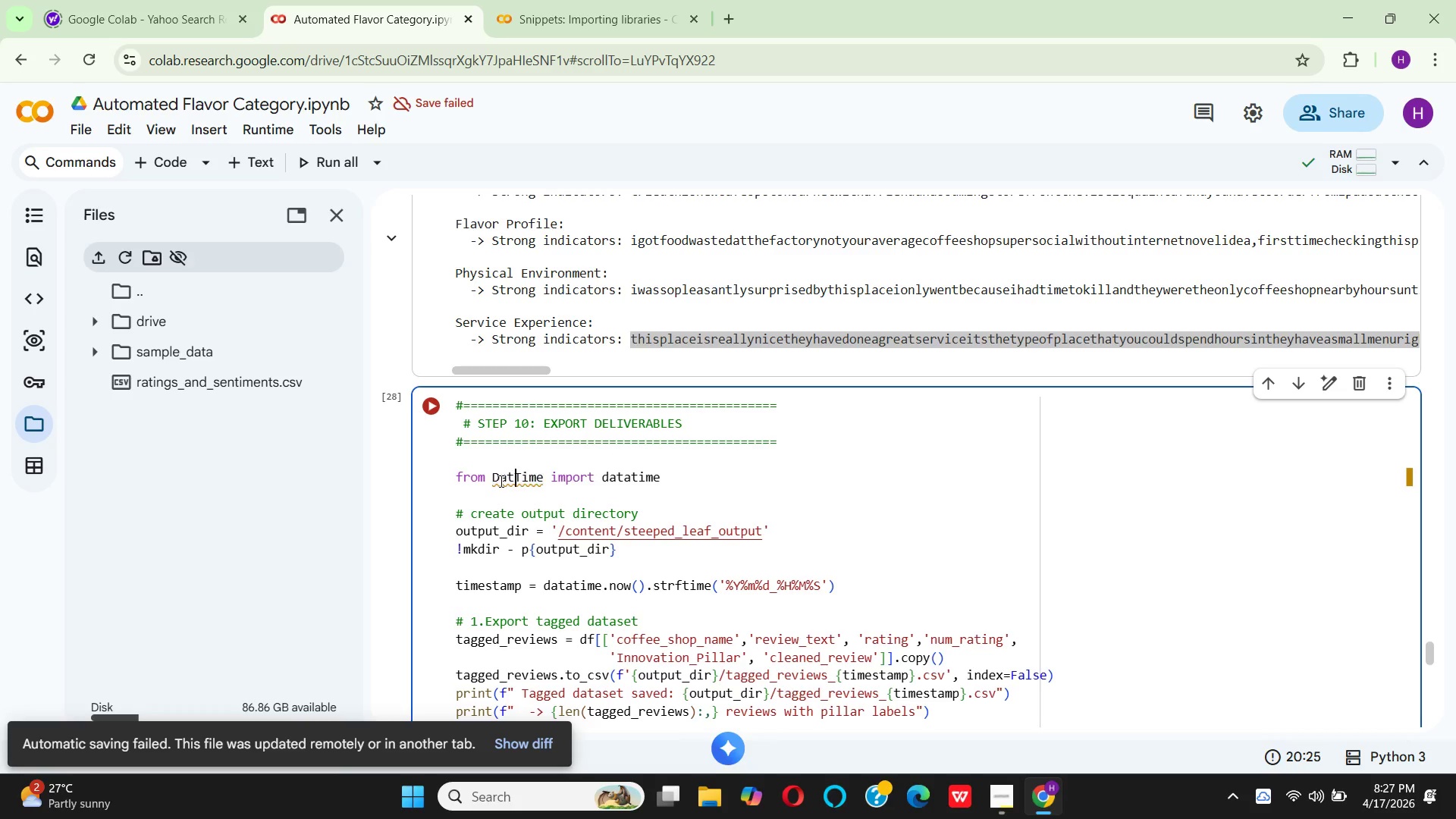 
key(Backspace)
 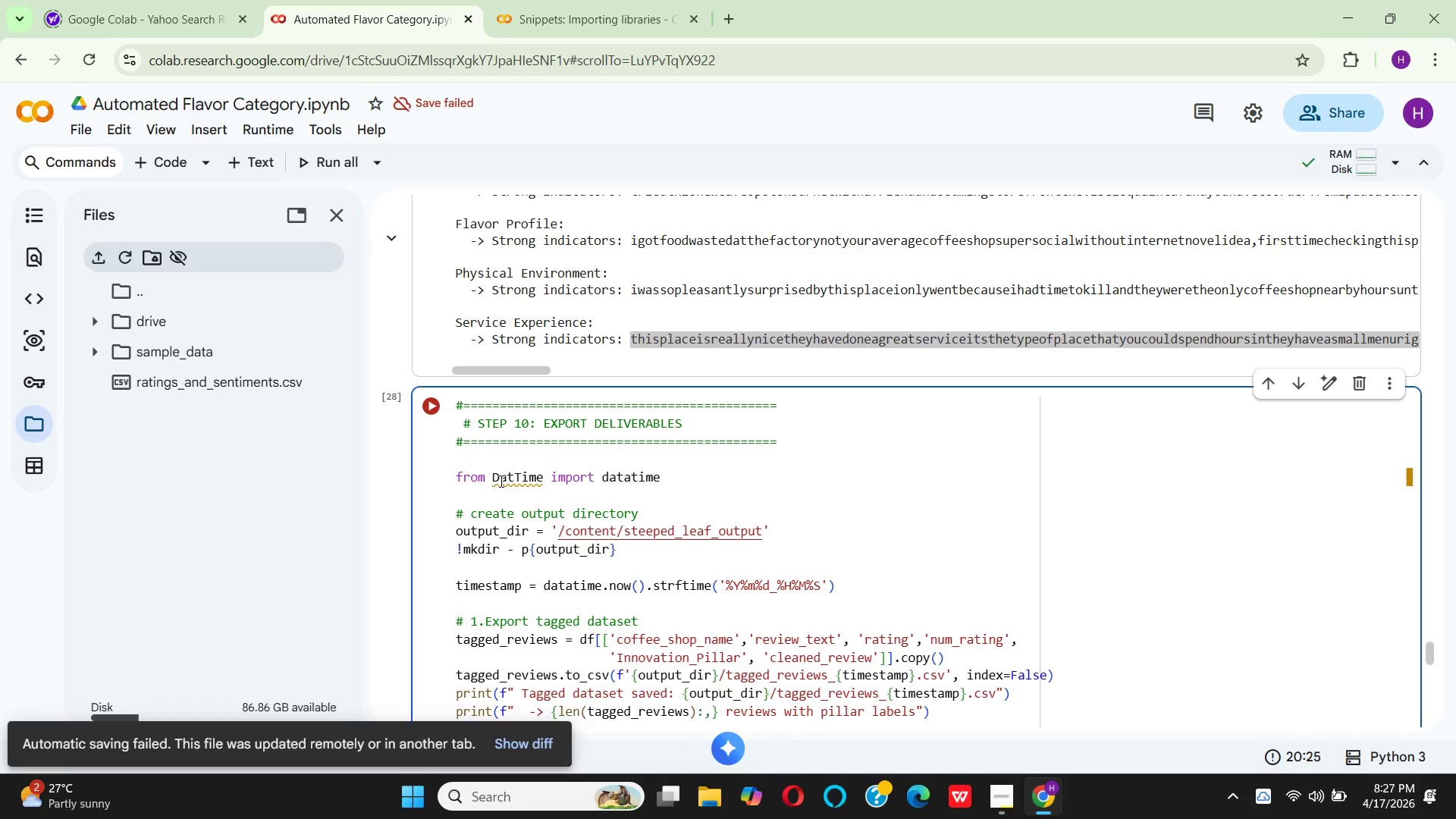 
key(A)
 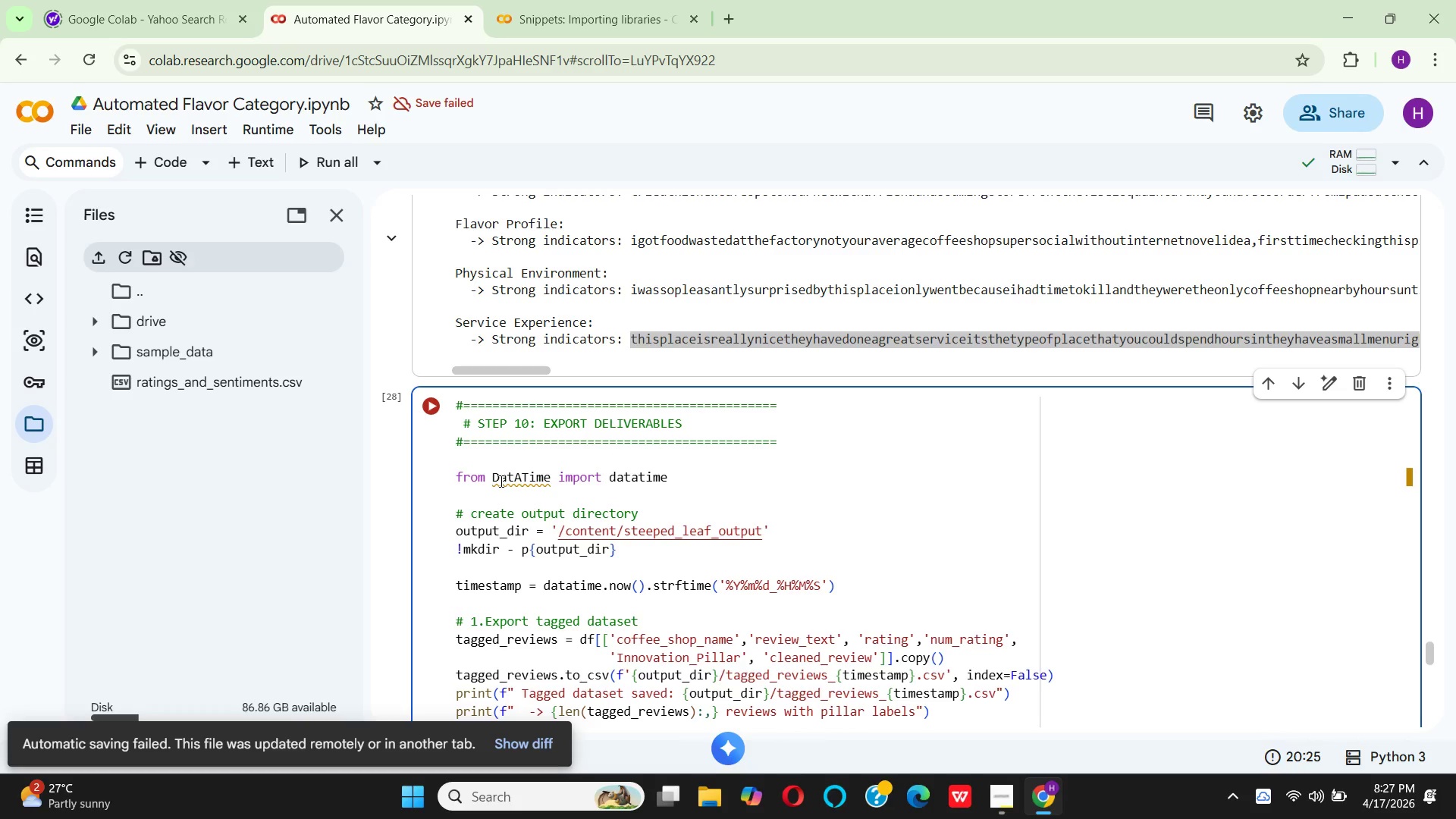 
key(Backspace)
 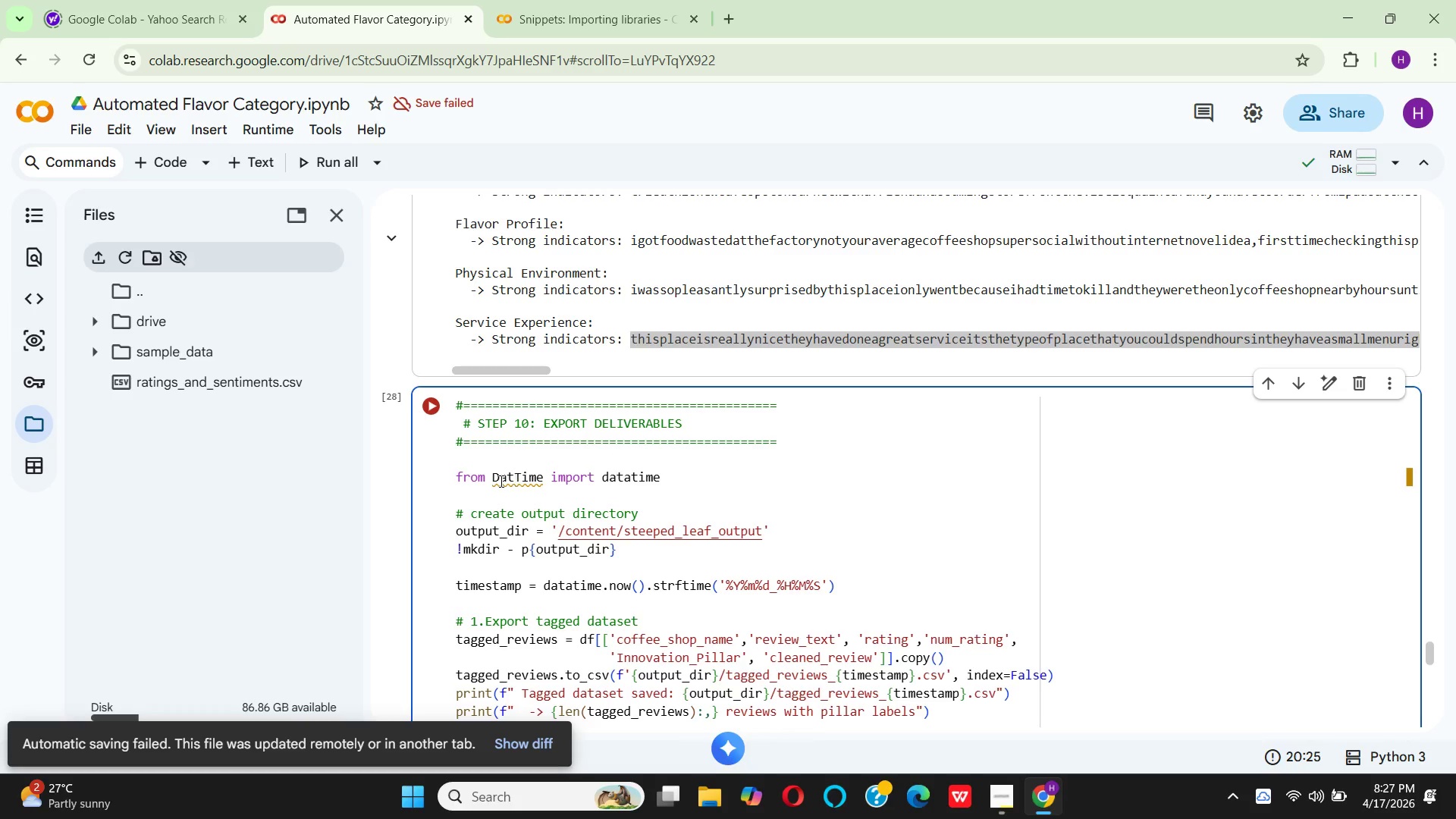 
key(CapsLock)
 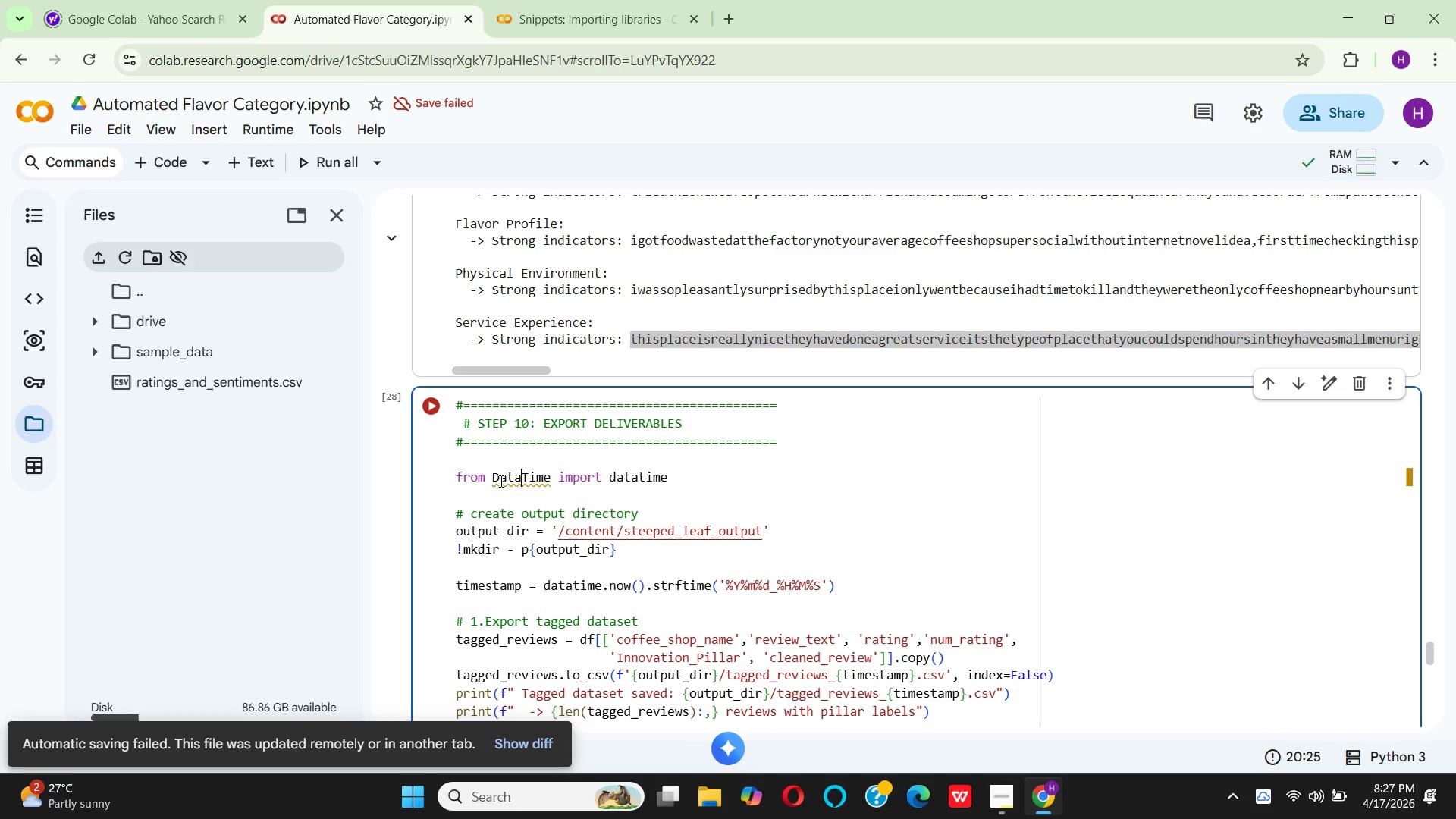 
key(A)
 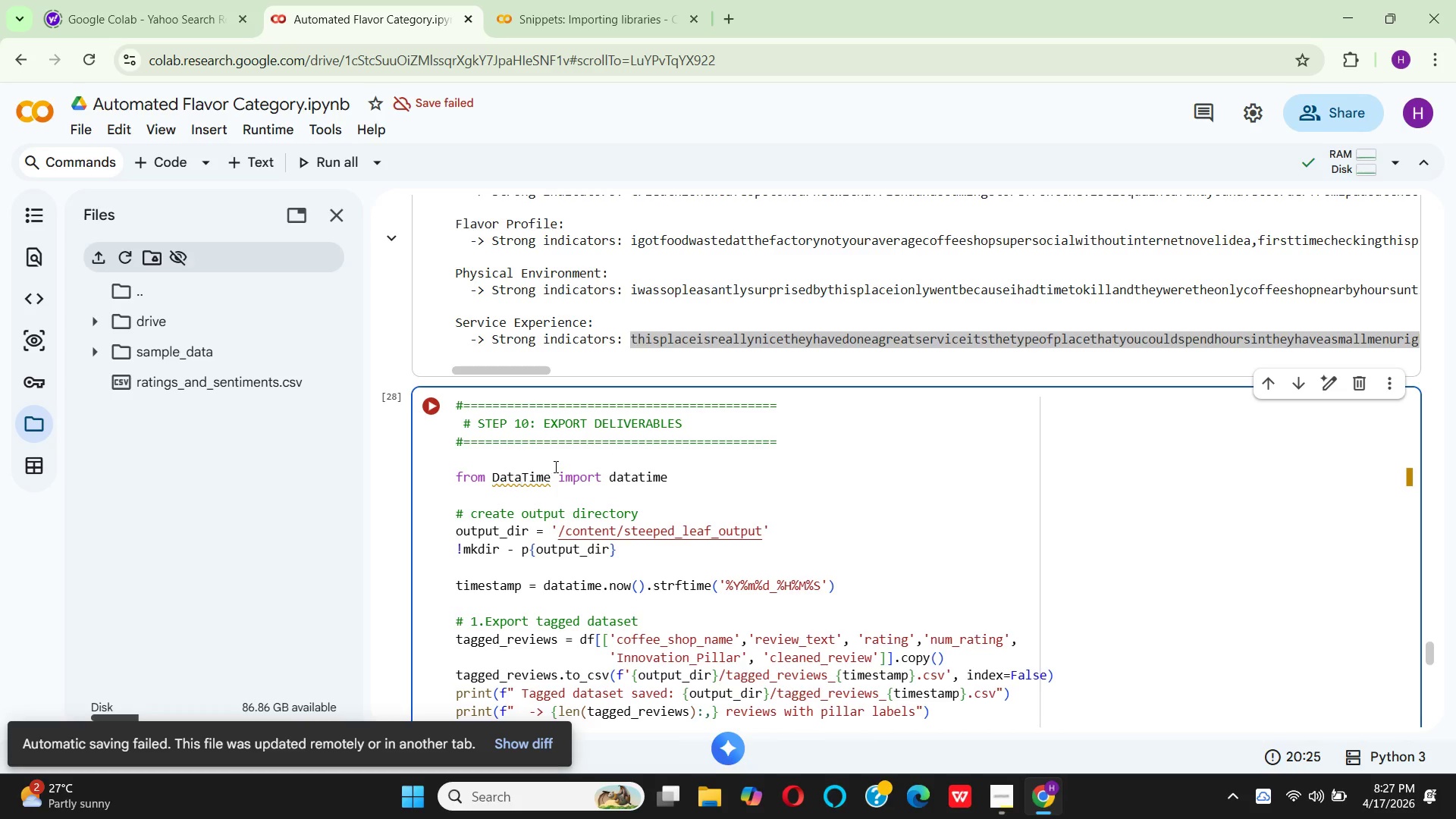 
scroll: coordinate [556, 466], scroll_direction: up, amount: 120.0
 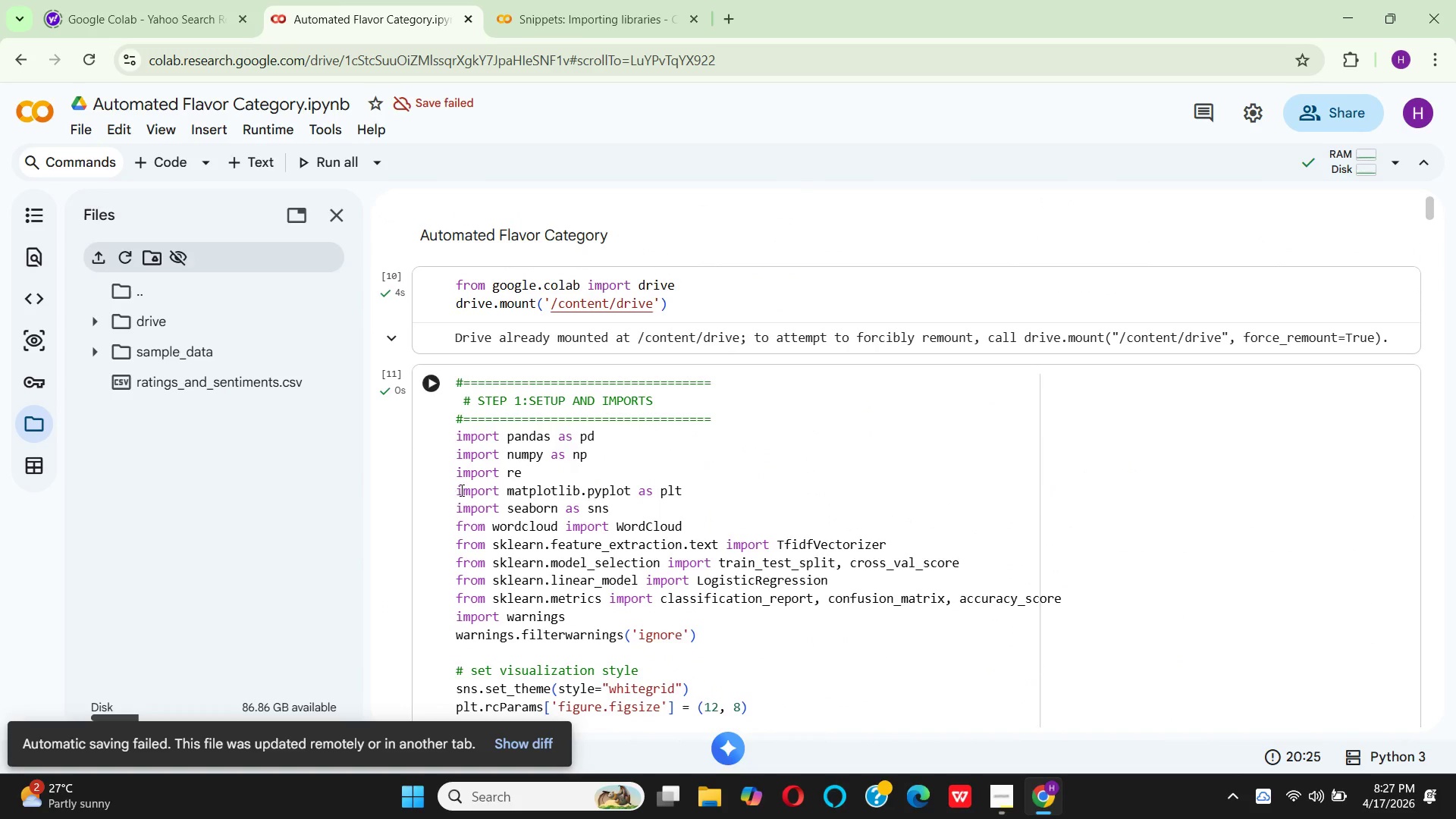 
wait(5.1)
 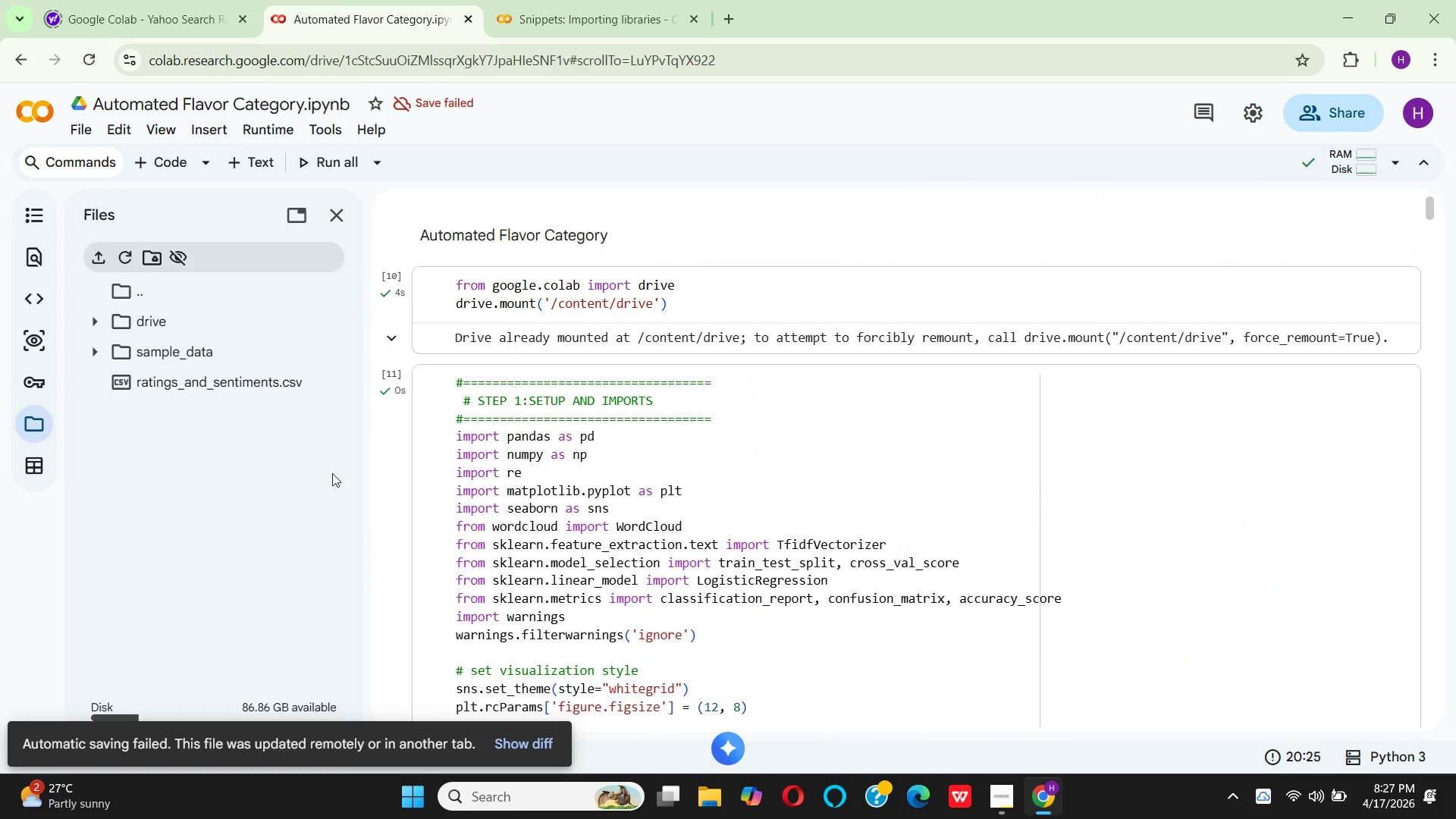 
scroll: coordinate [499, 488], scroll_direction: down, amount: 4.0
 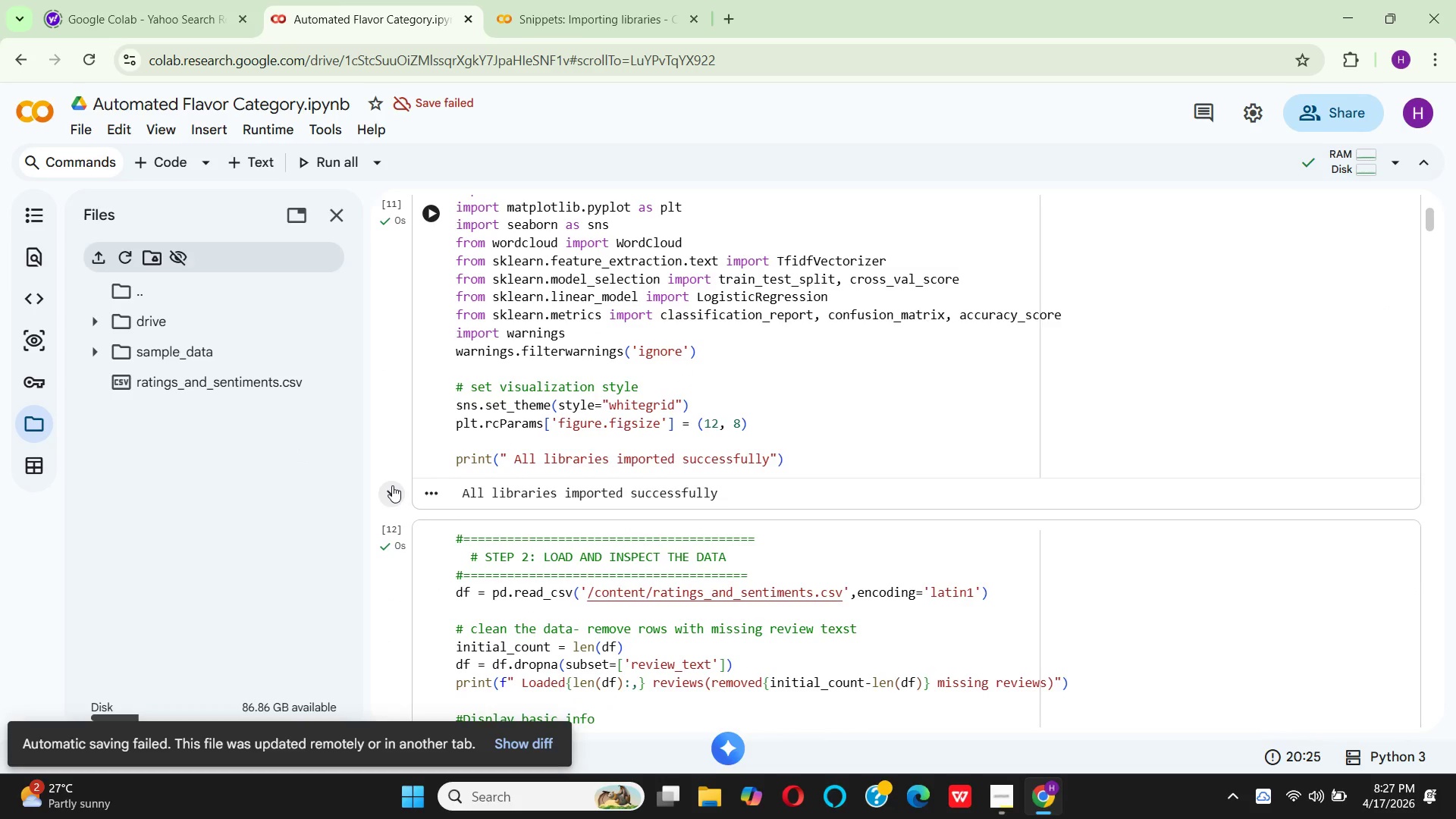 
mouse_move([375, 477])
 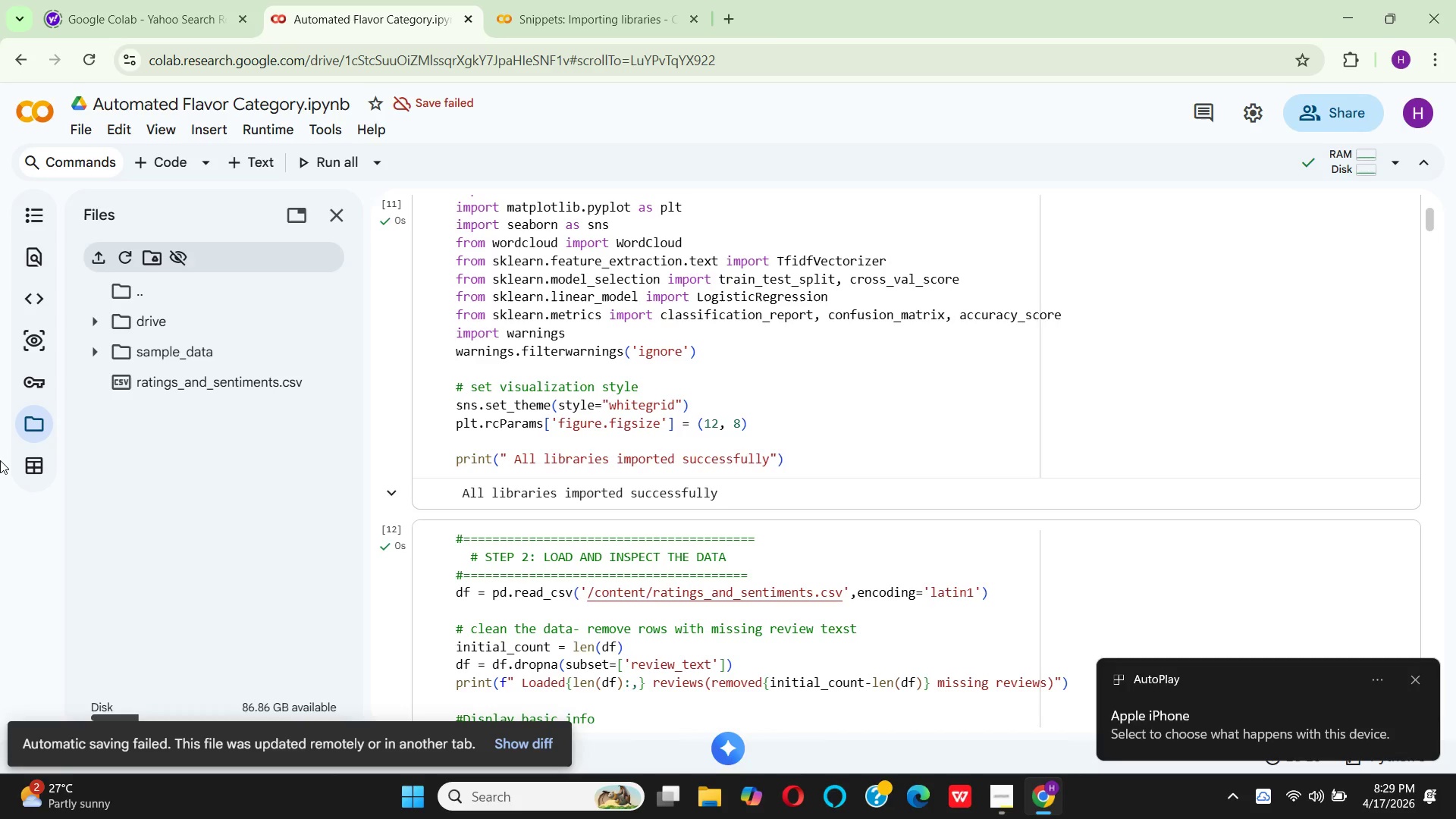 
wait(124.64)
 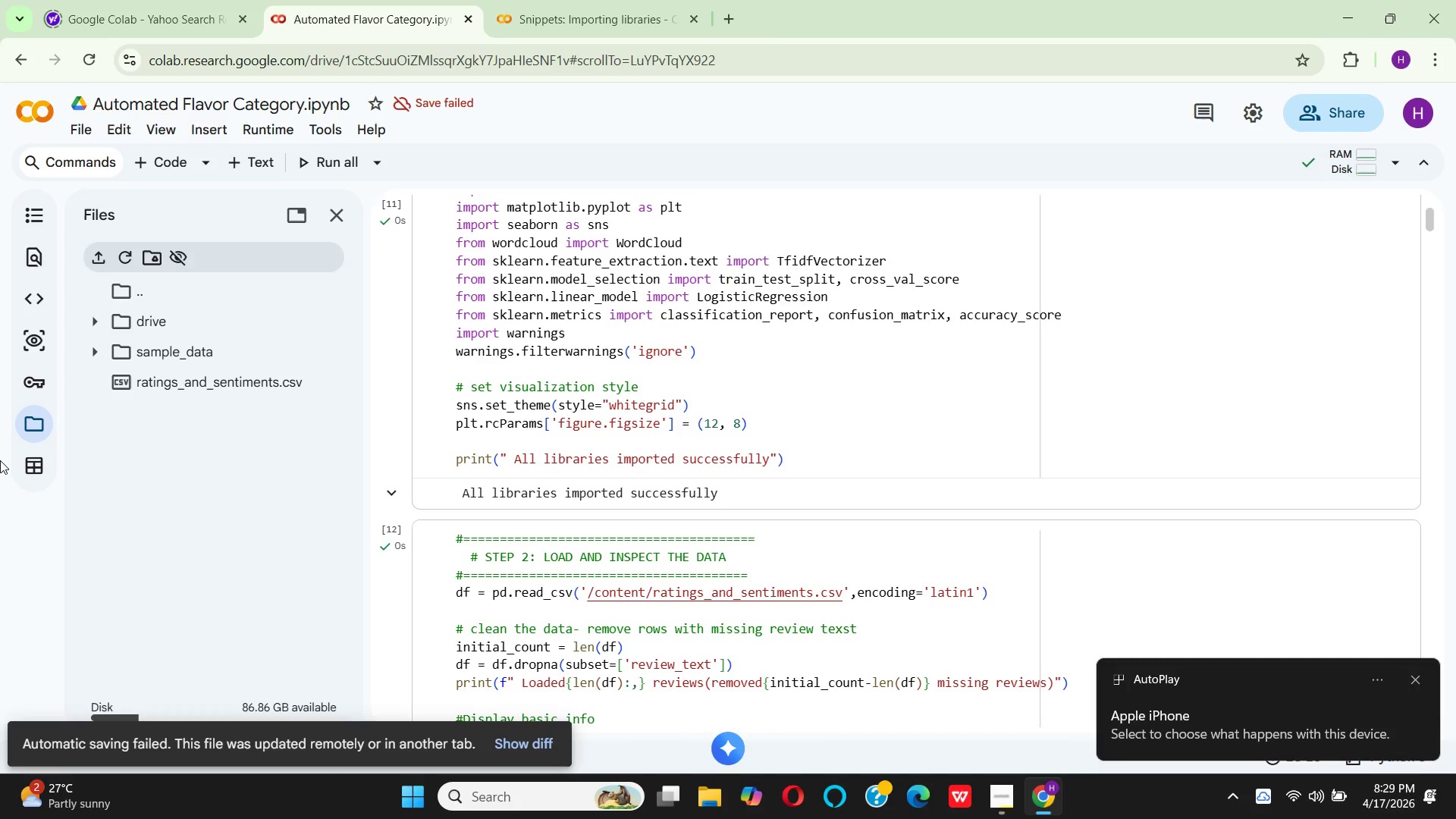 
left_click([1423, 679])
 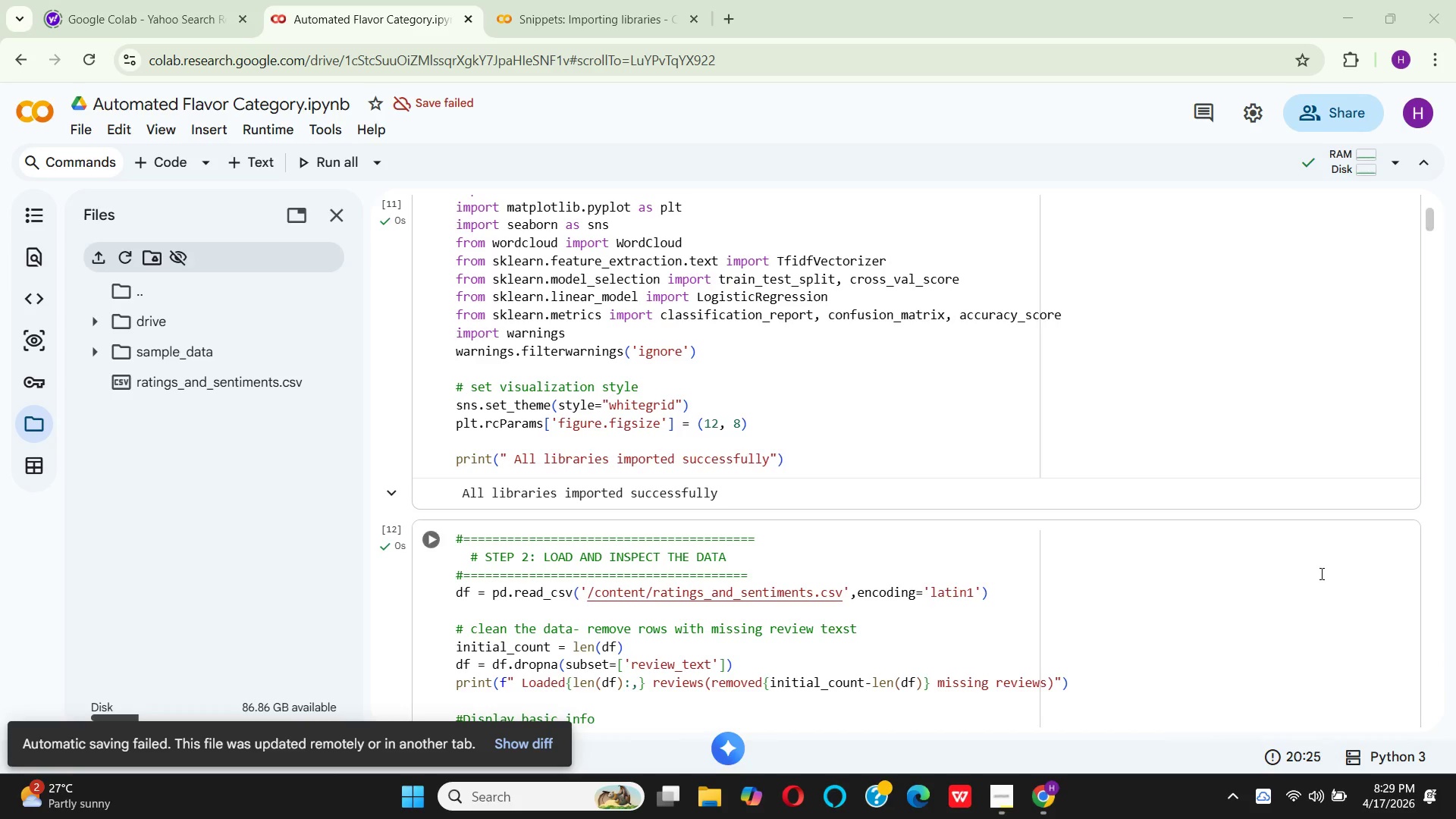 
scroll: coordinate [1001, 428], scroll_direction: down, amount: 119.0
 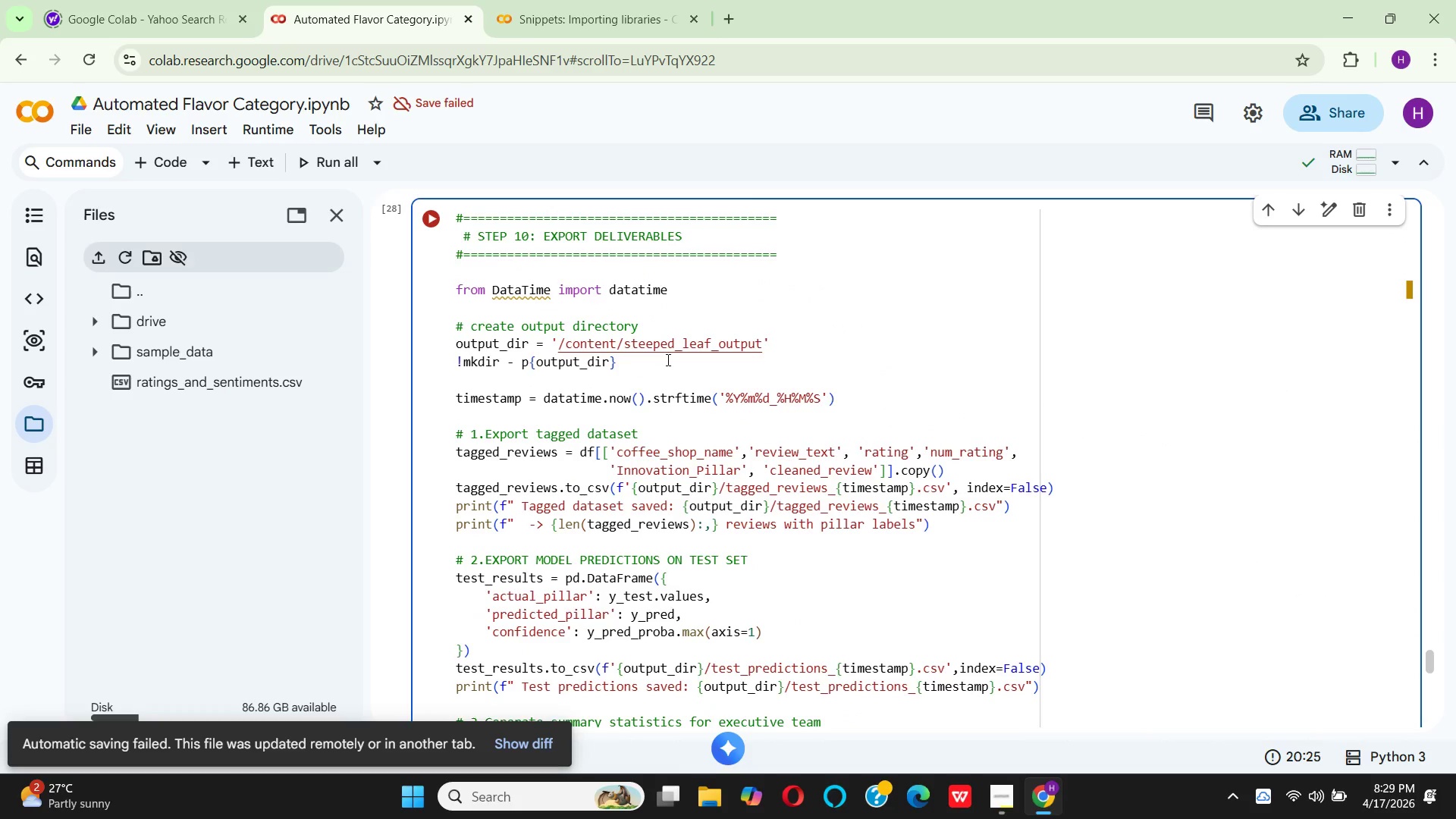 
wait(10.0)
 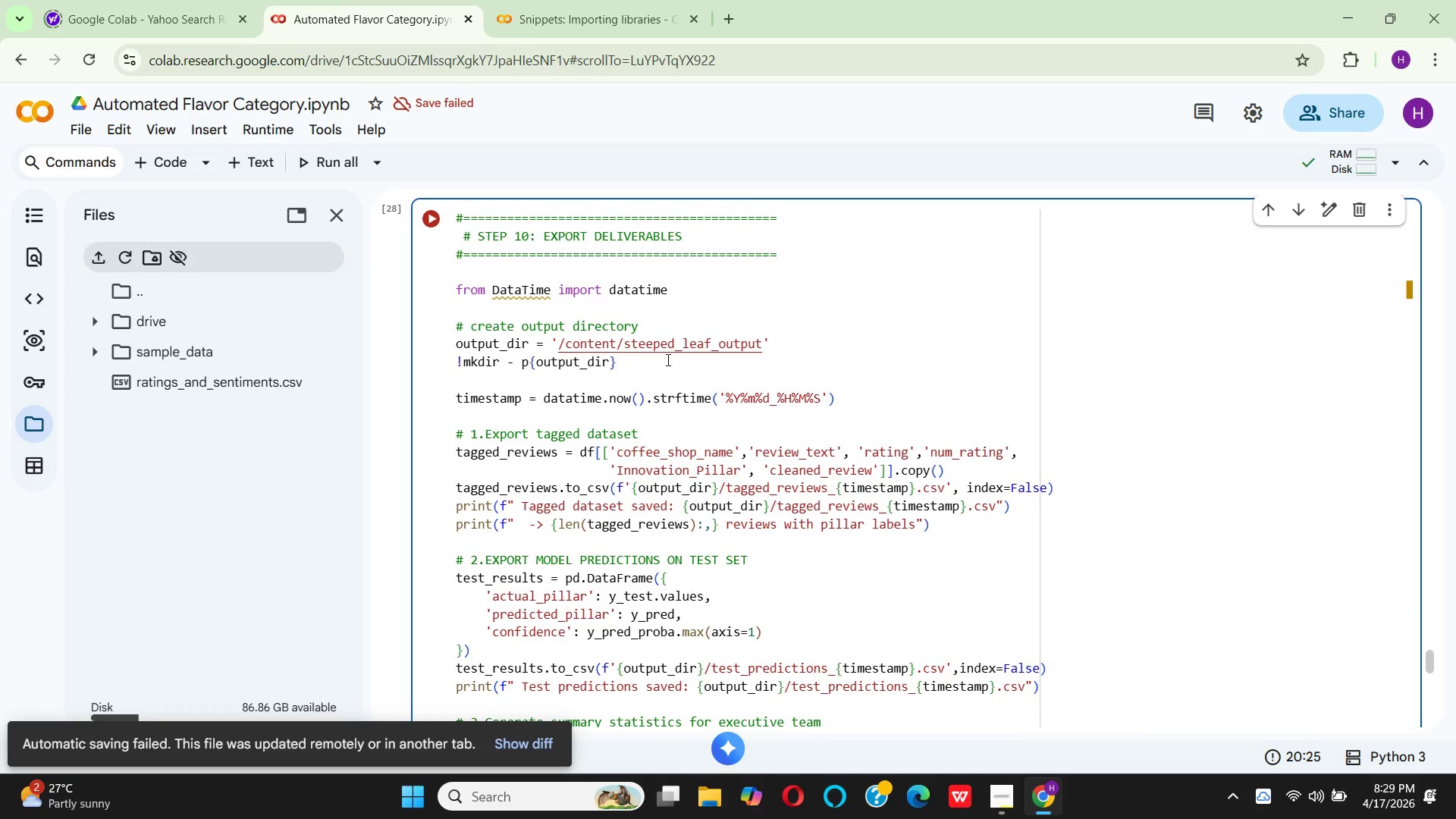 
key(Backspace)
 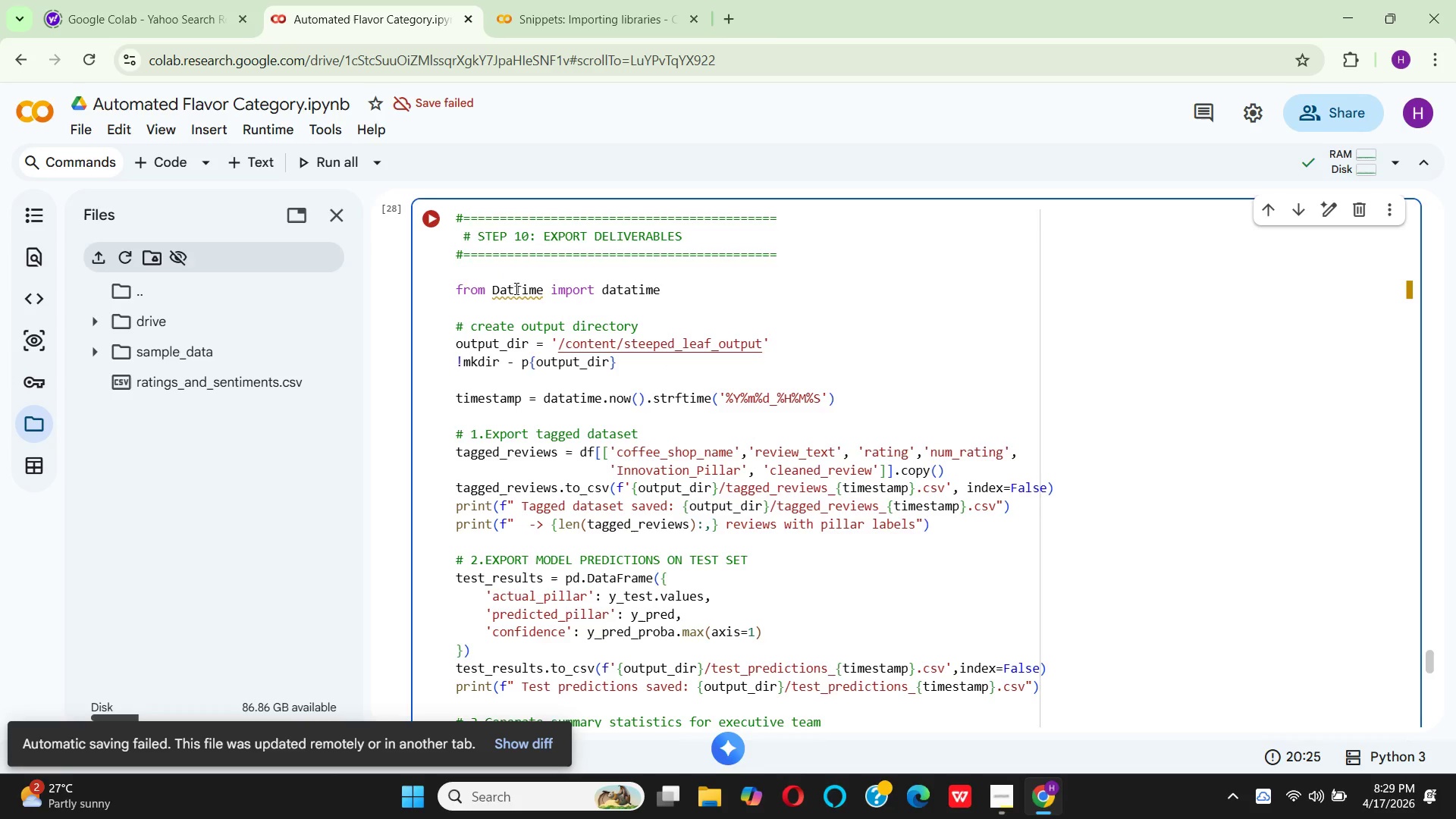 
key(E)
 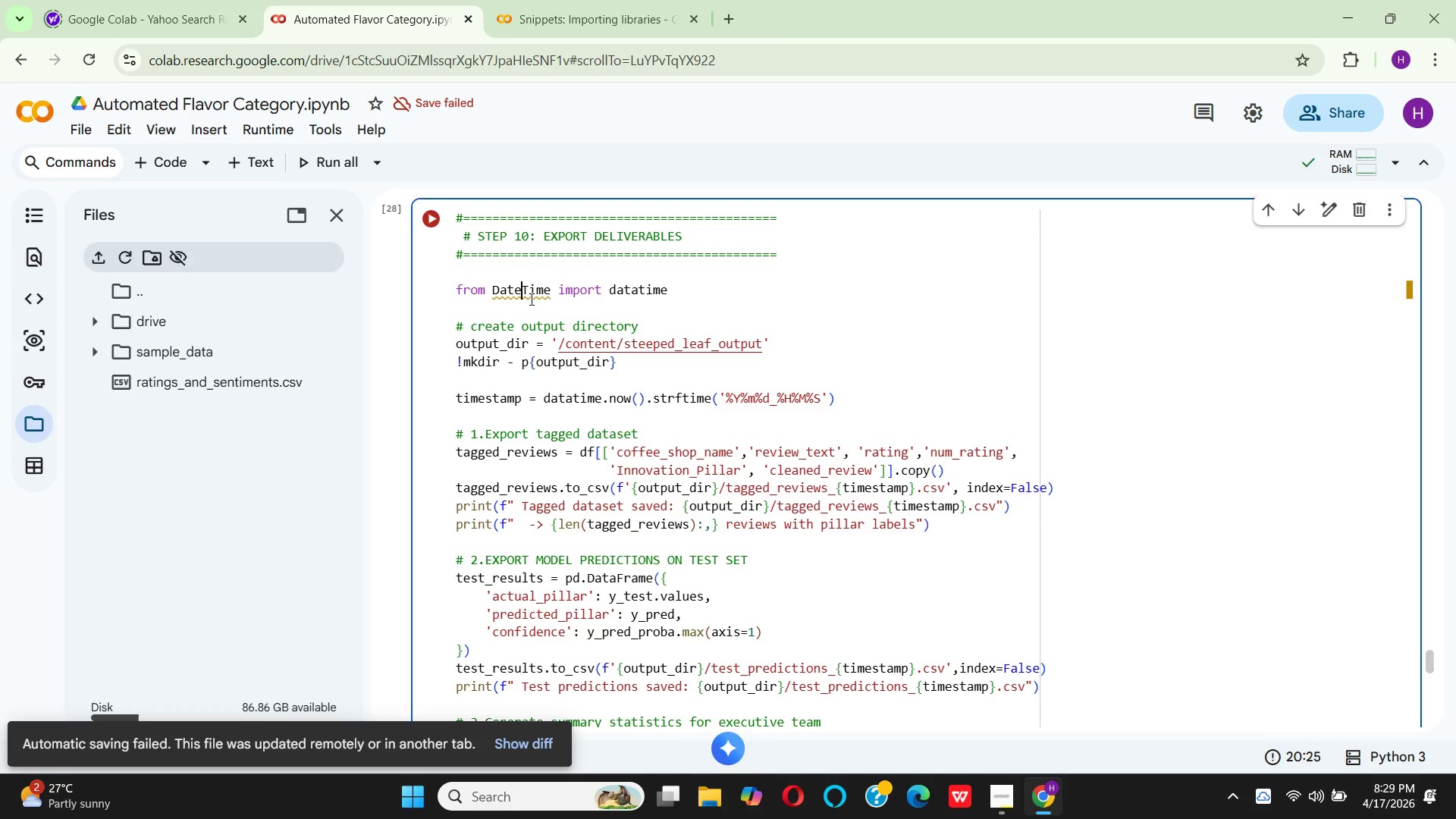 
left_click([526, 294])
 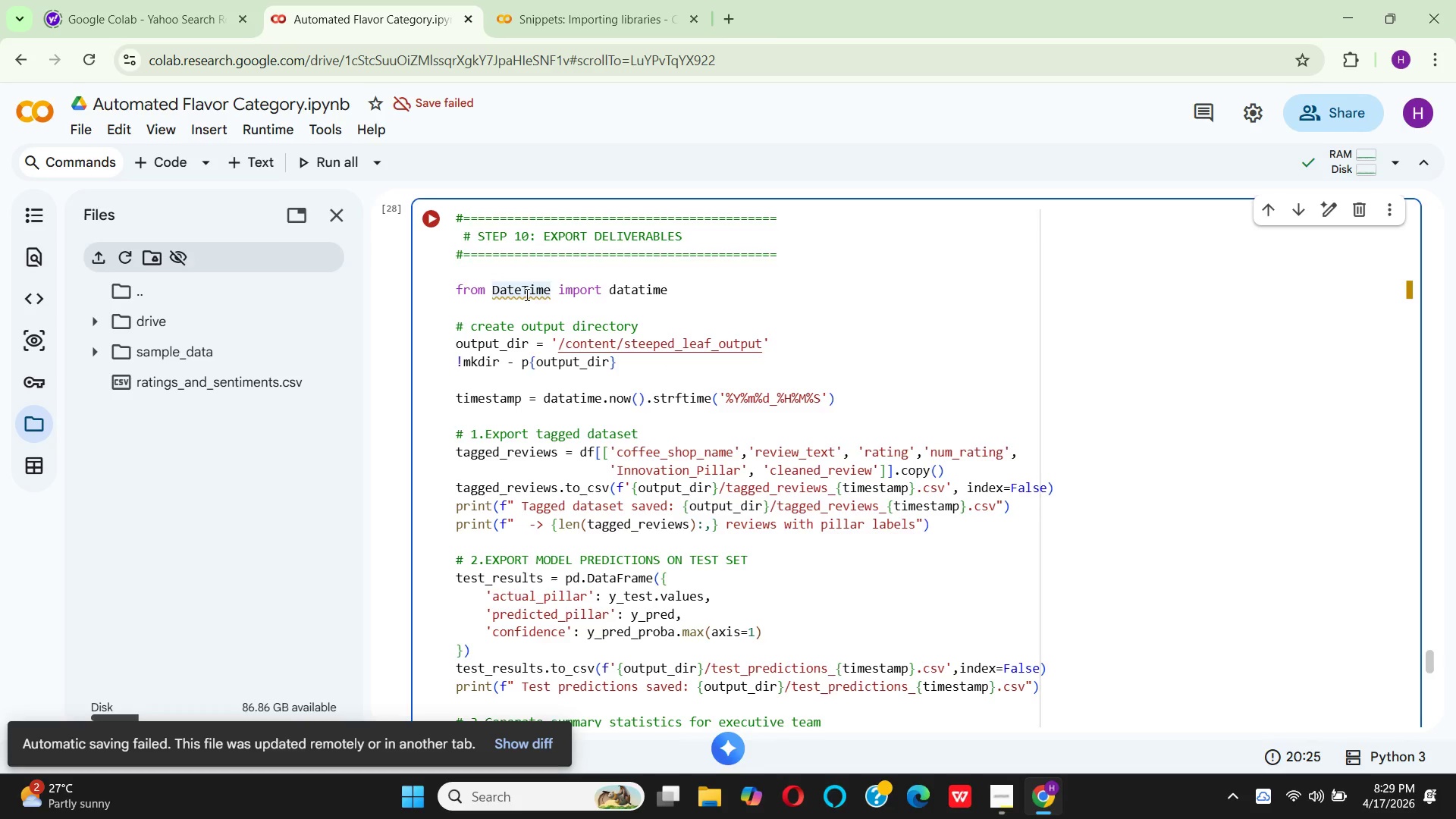 
key(Backspace)
 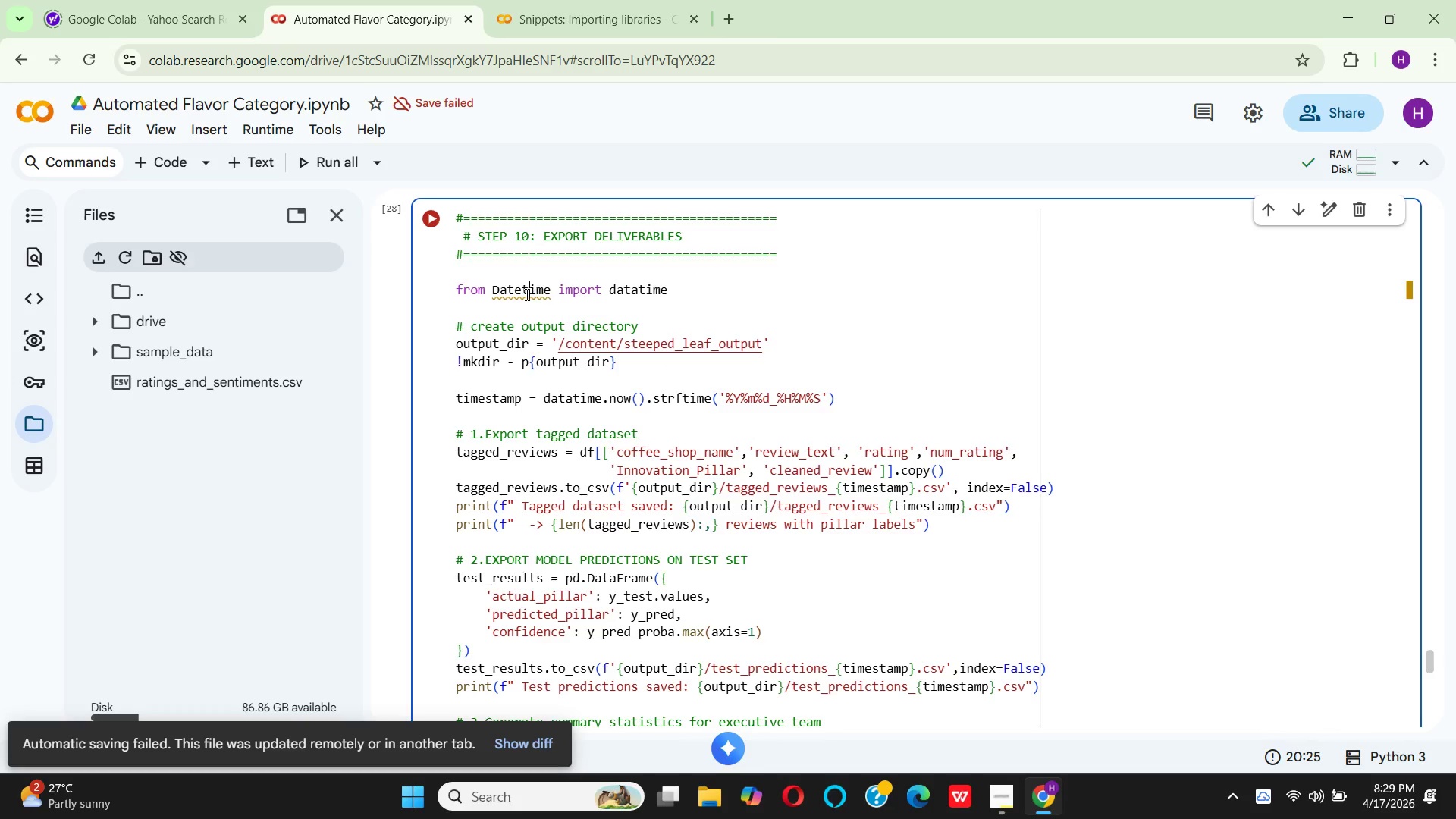 
key(T)
 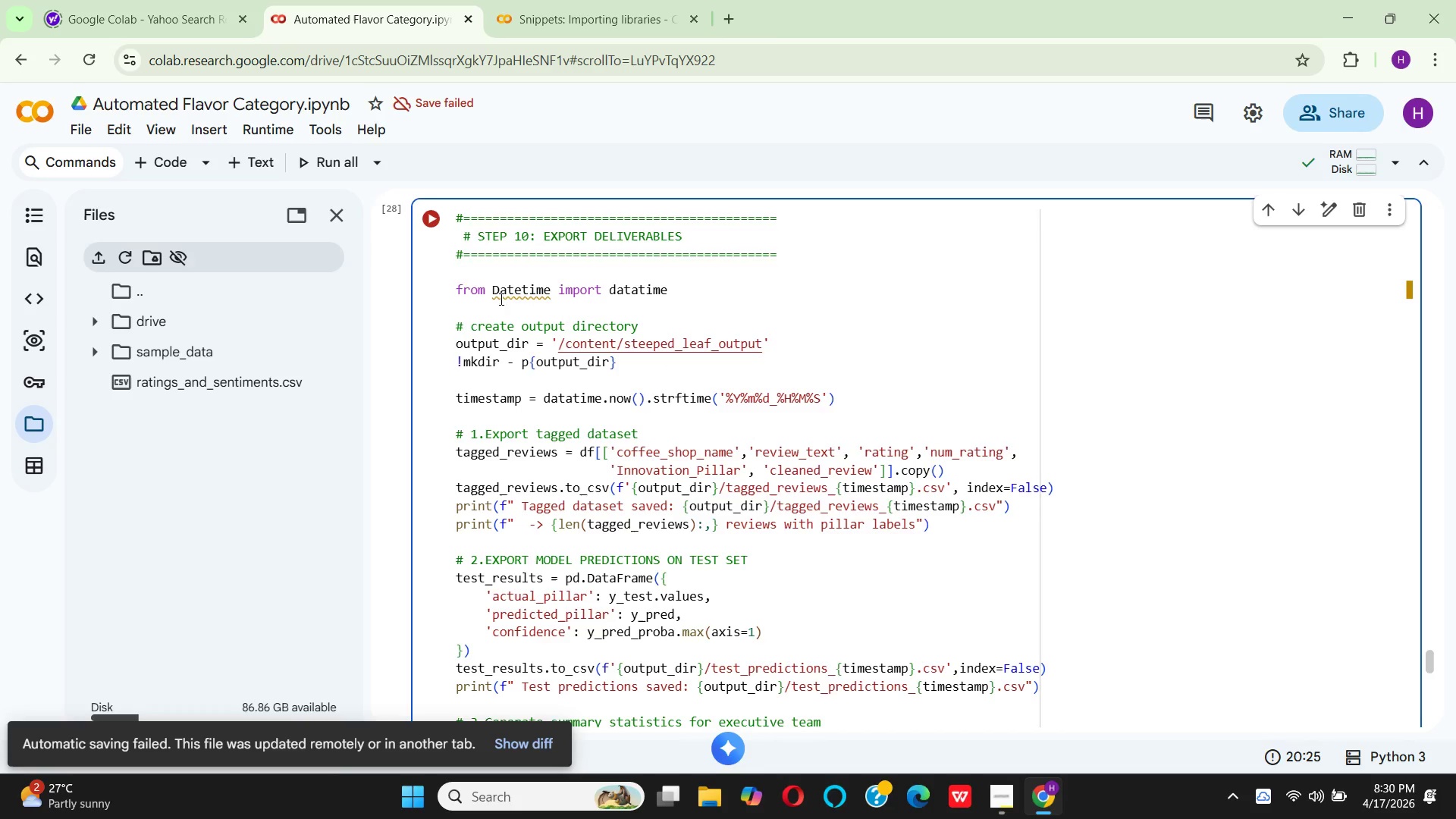 
left_click([500, 297])
 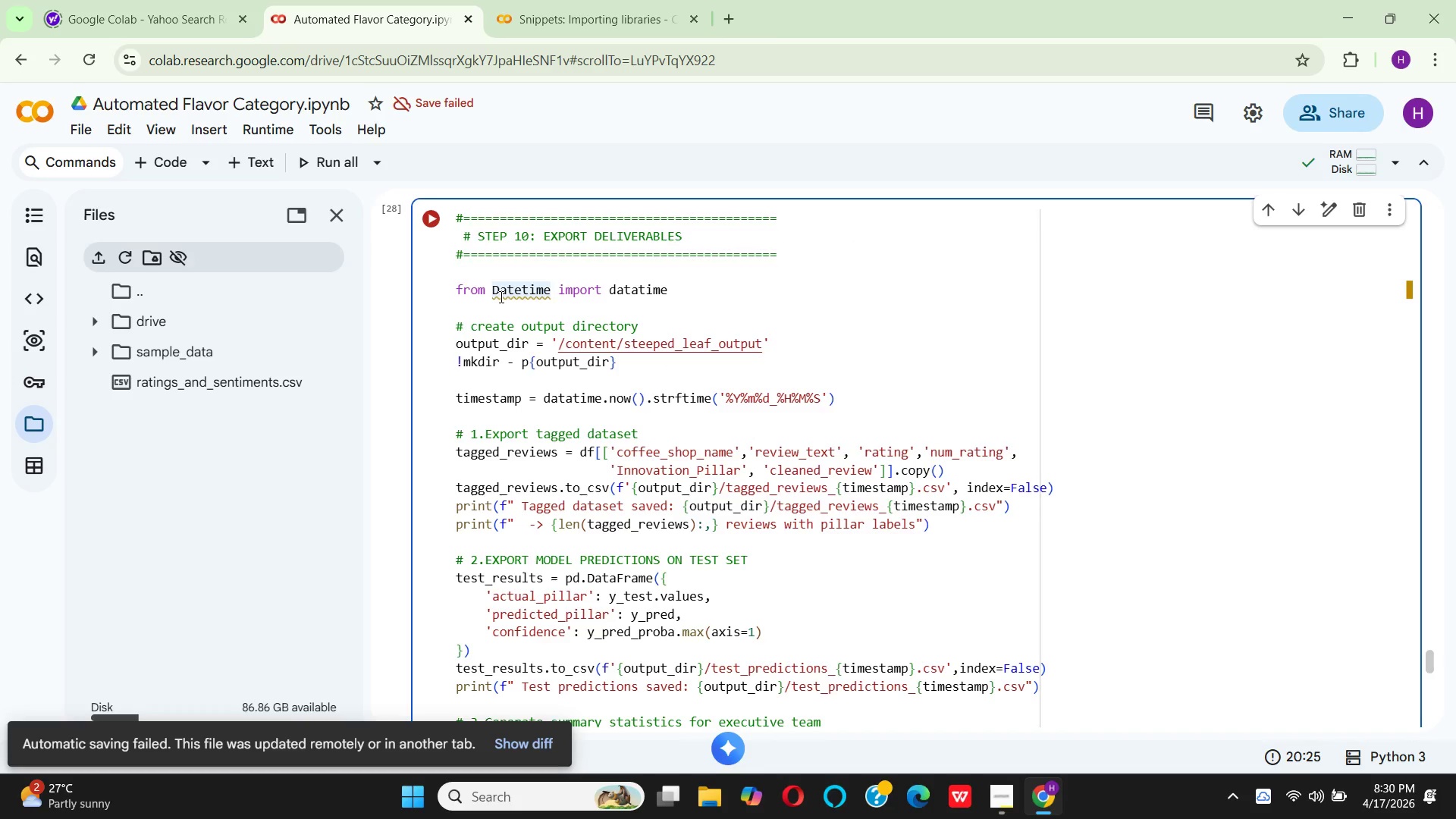 
key(Backspace)
 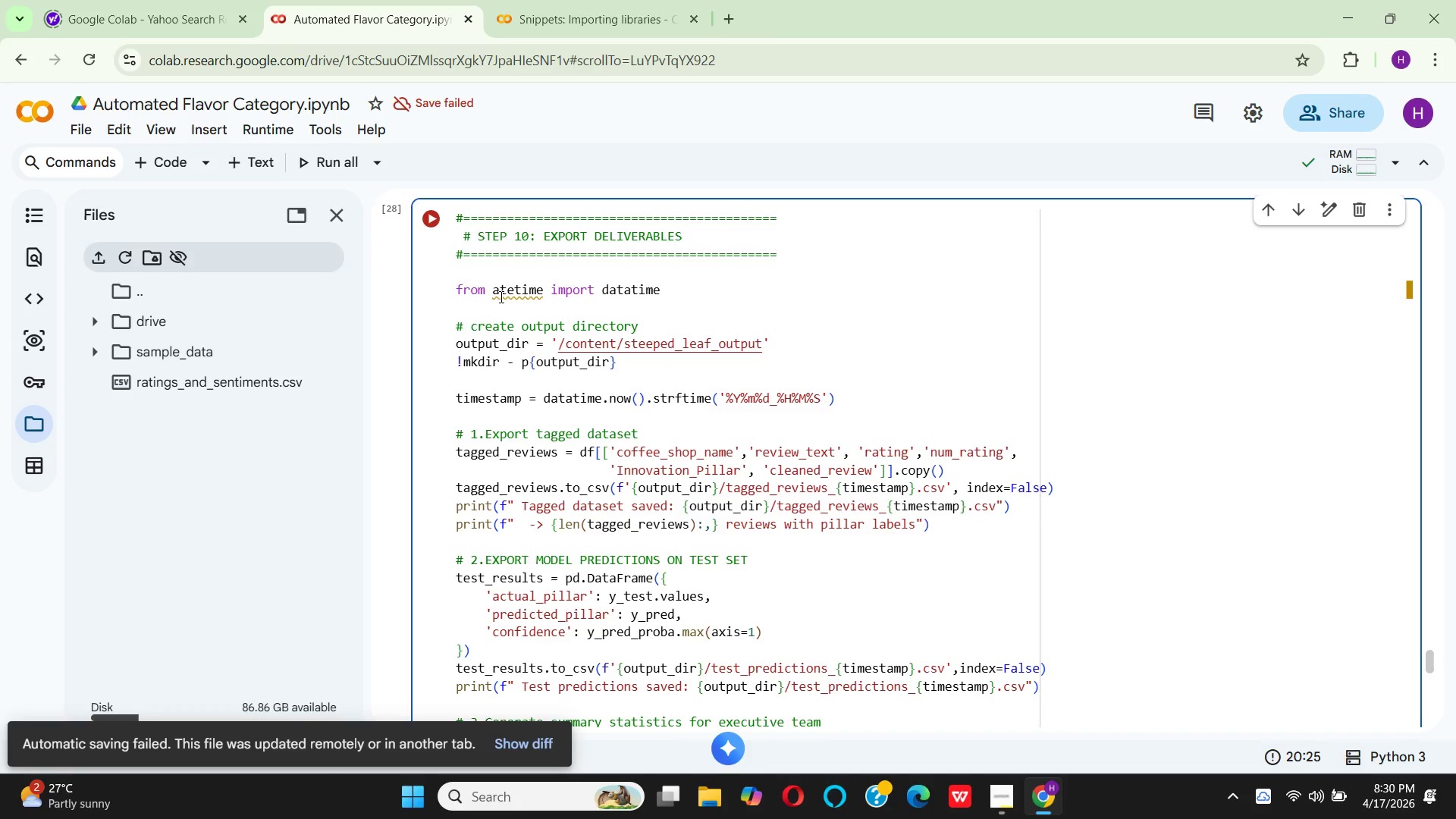 
key(D)
 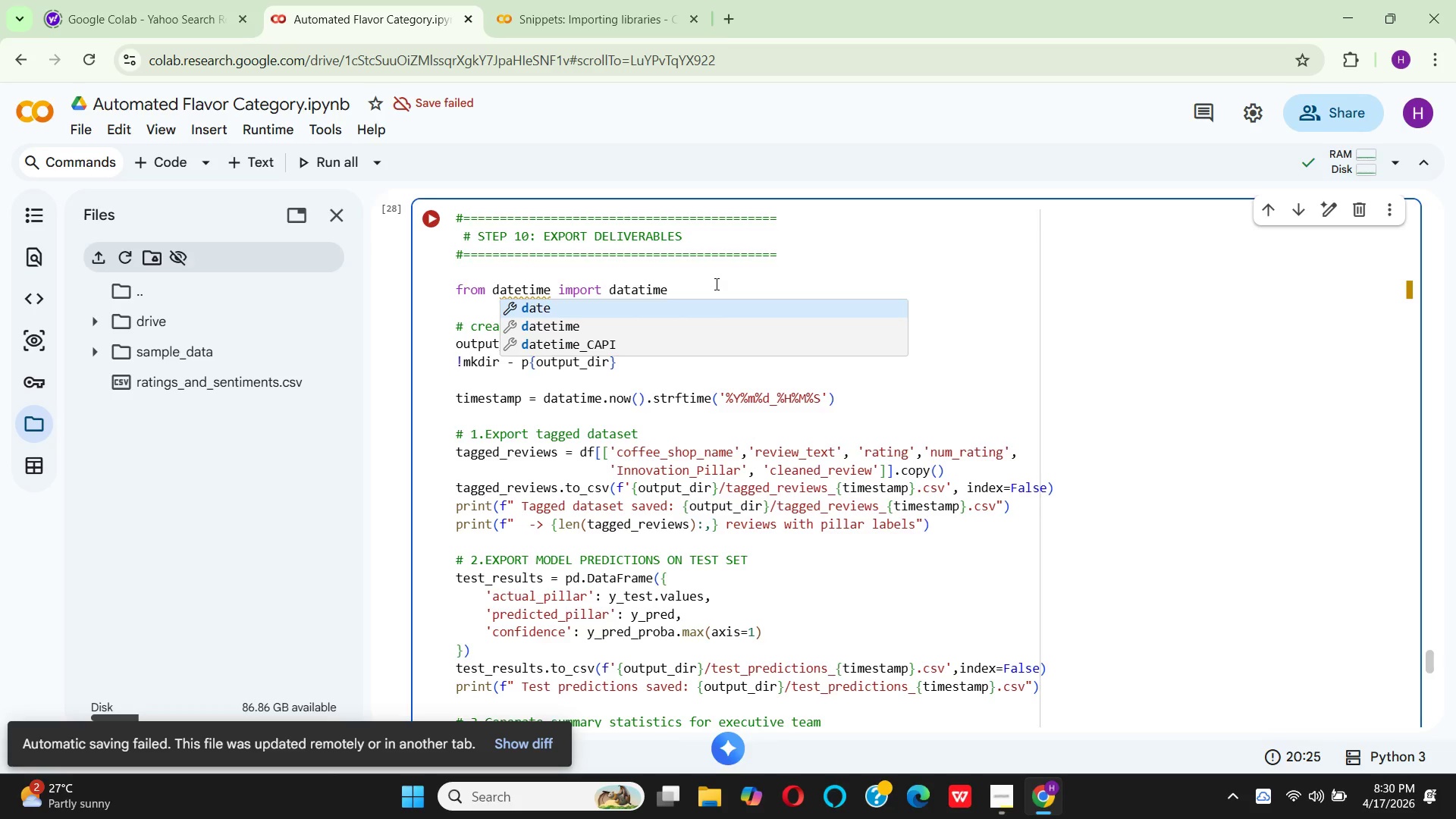 
left_click([742, 264])
 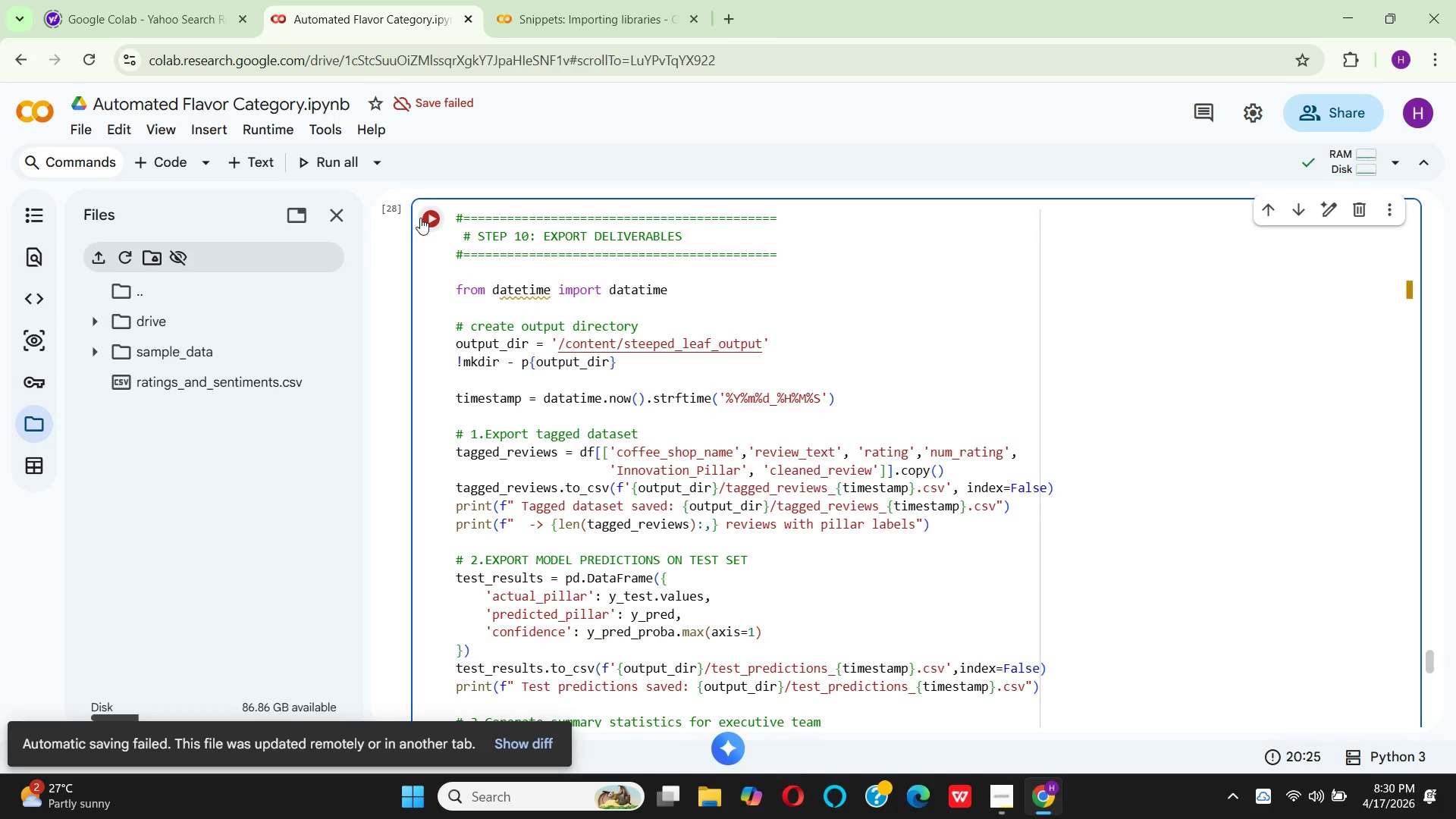 
left_click([420, 218])
 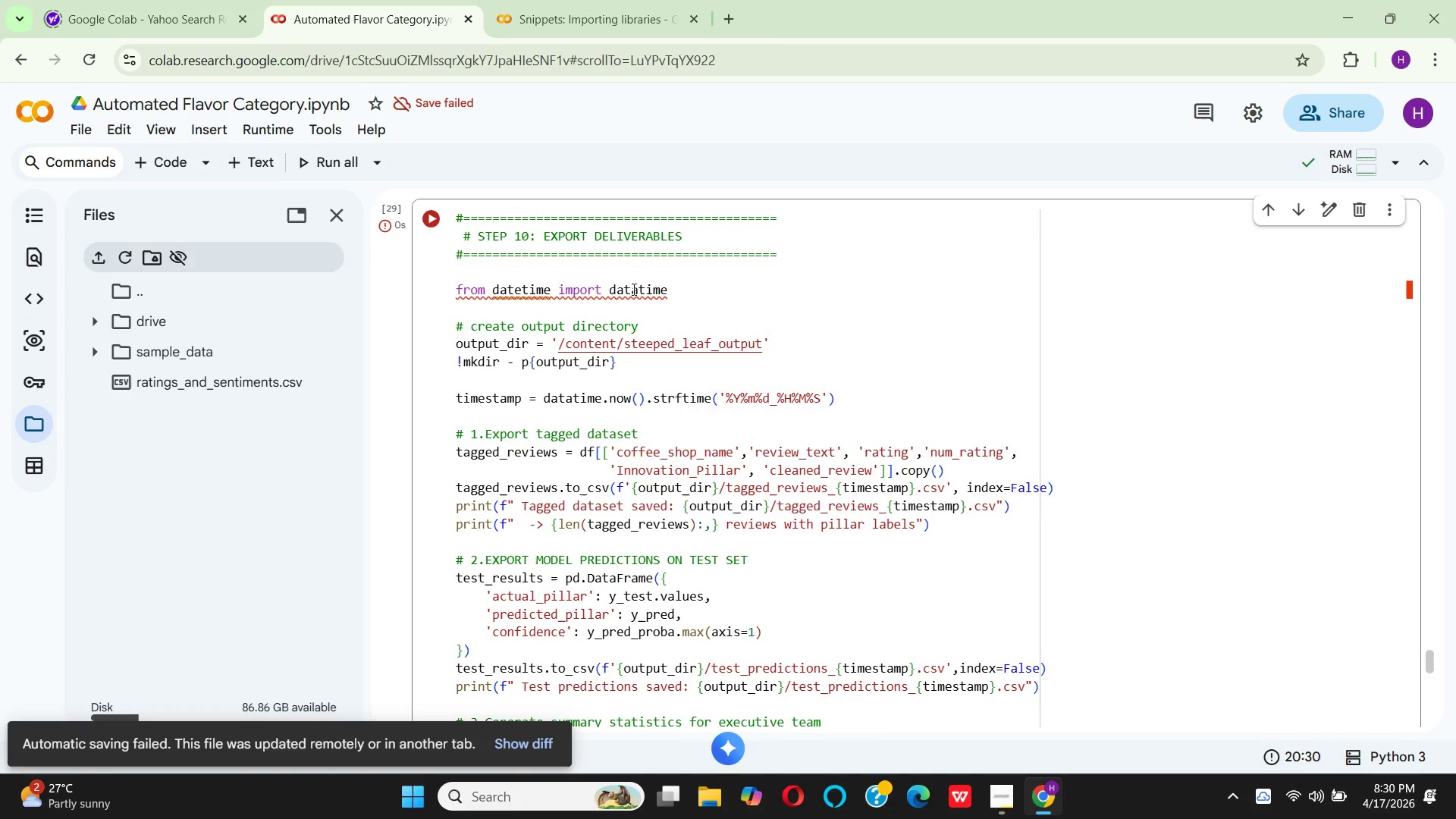 
left_click([637, 286])
 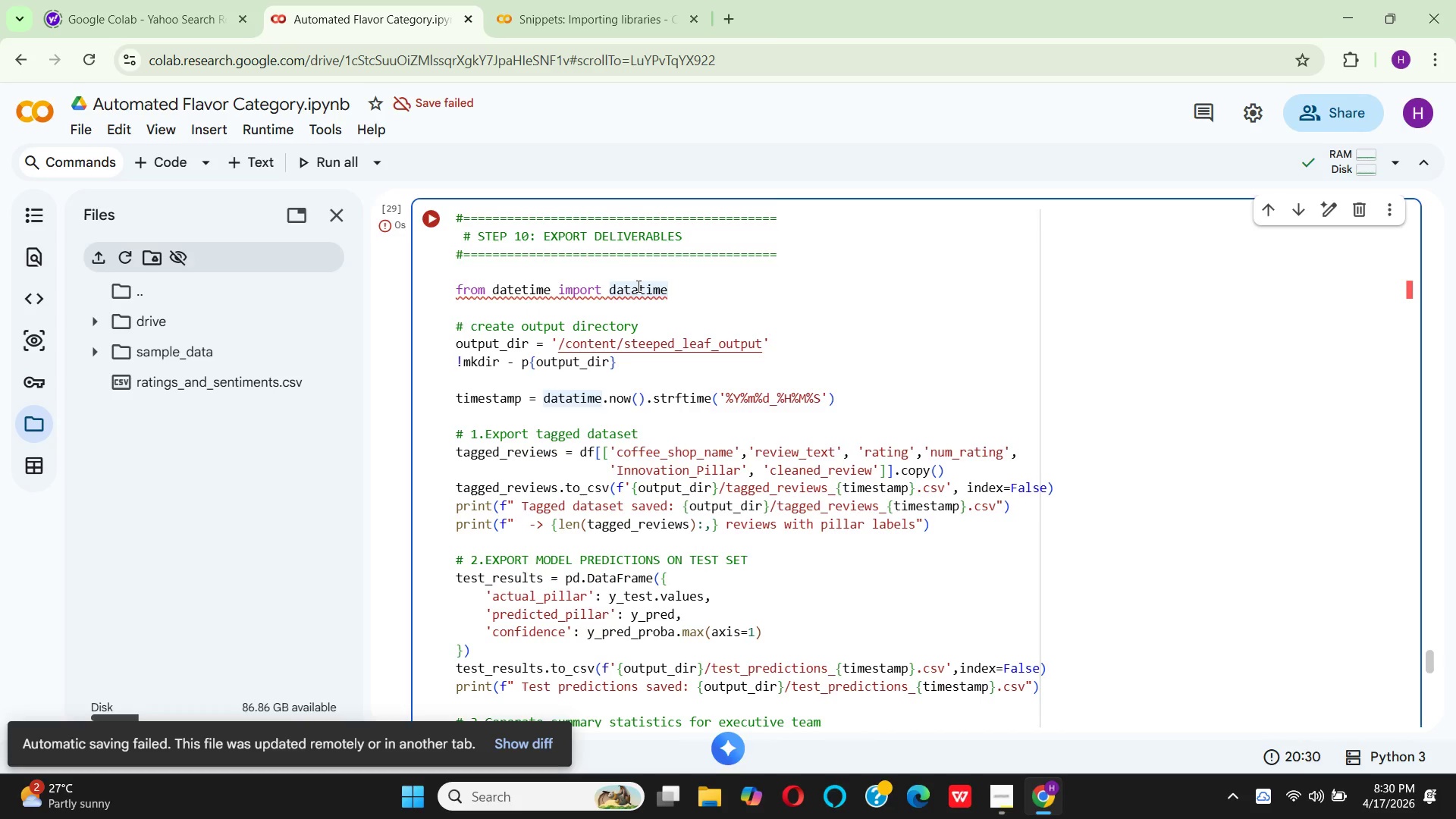 
key(Backspace)
 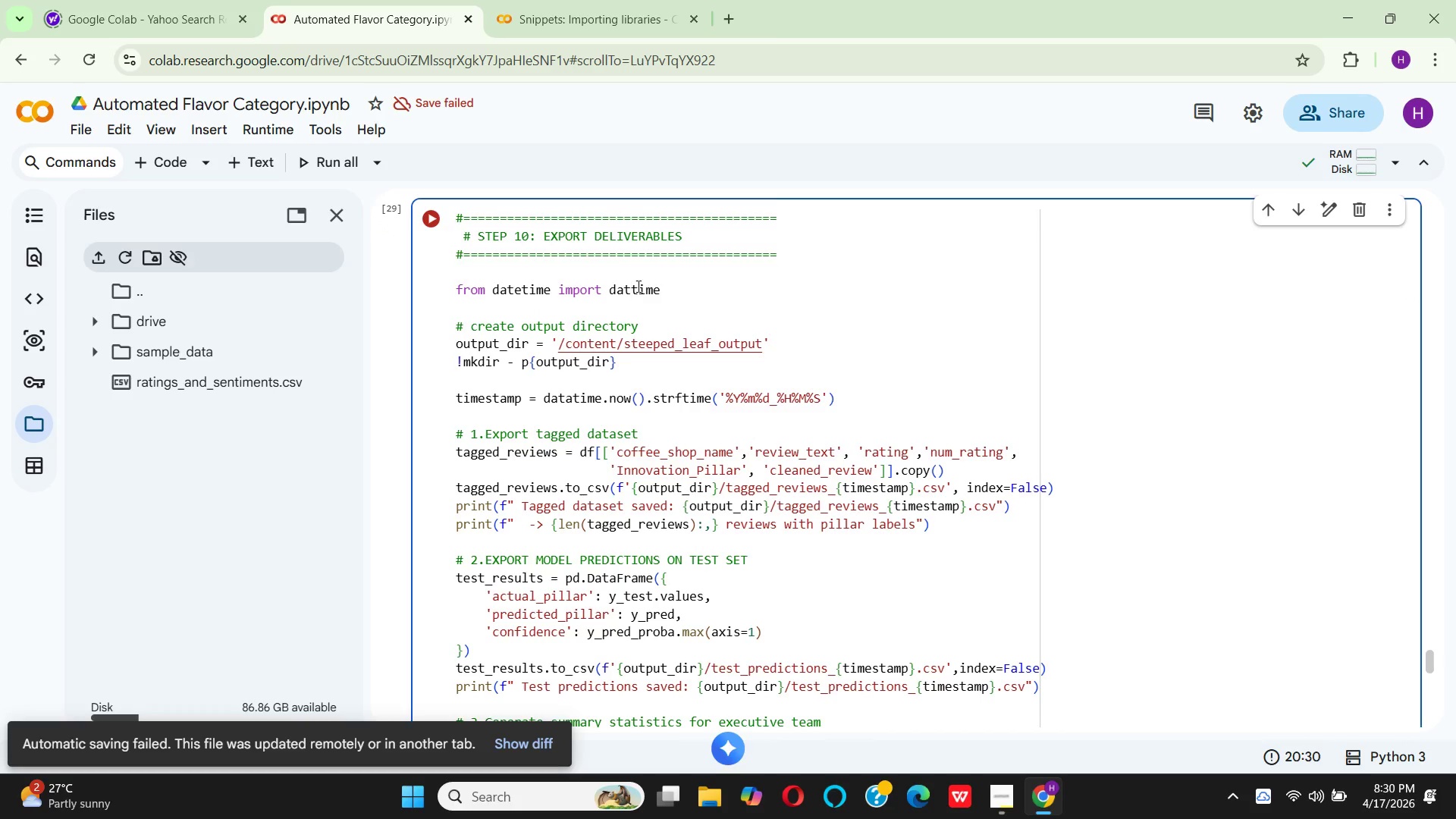 
key(E)
 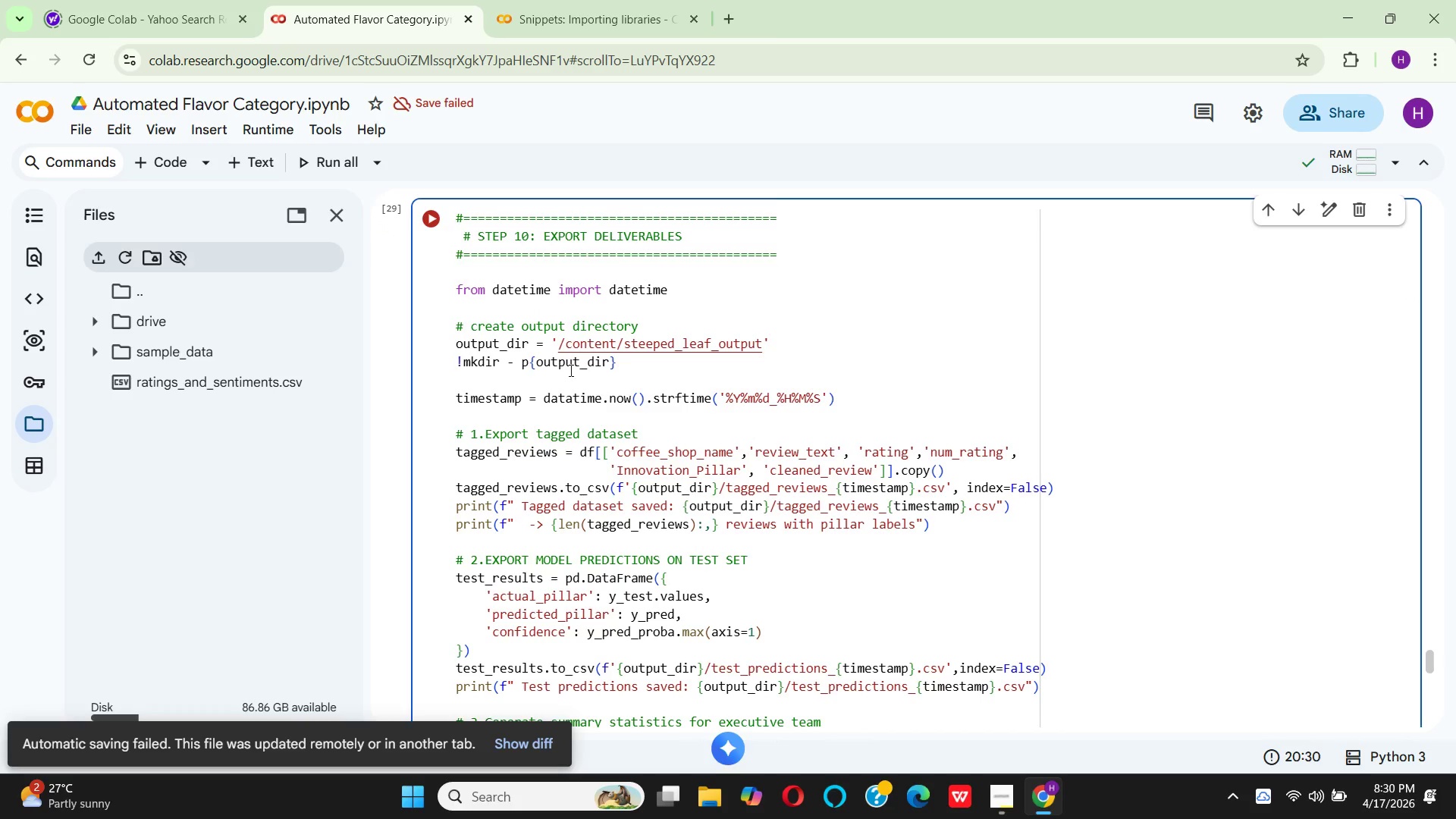 
wait(8.78)
 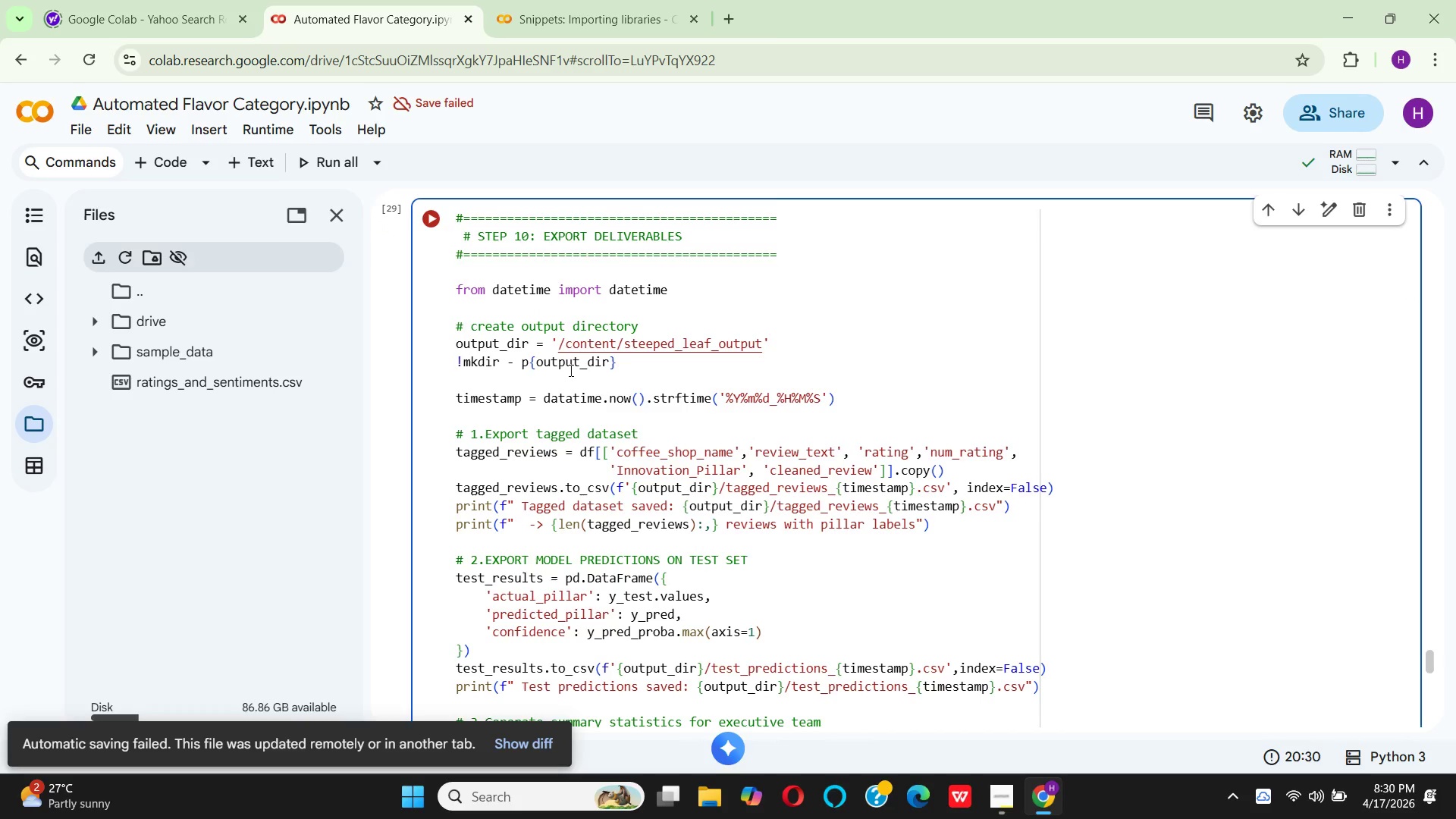 
left_click([436, 216])
 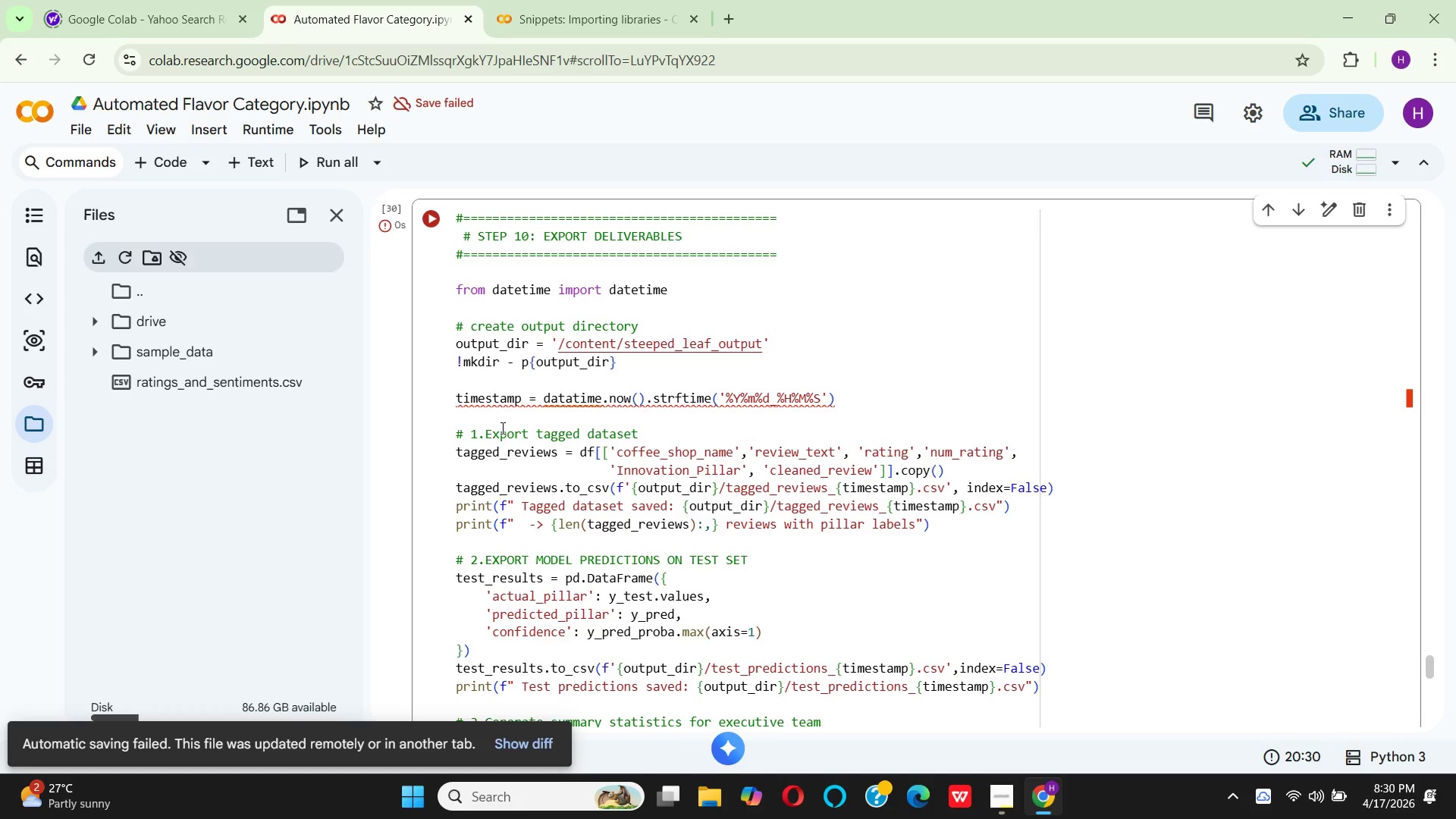 
wait(30.38)
 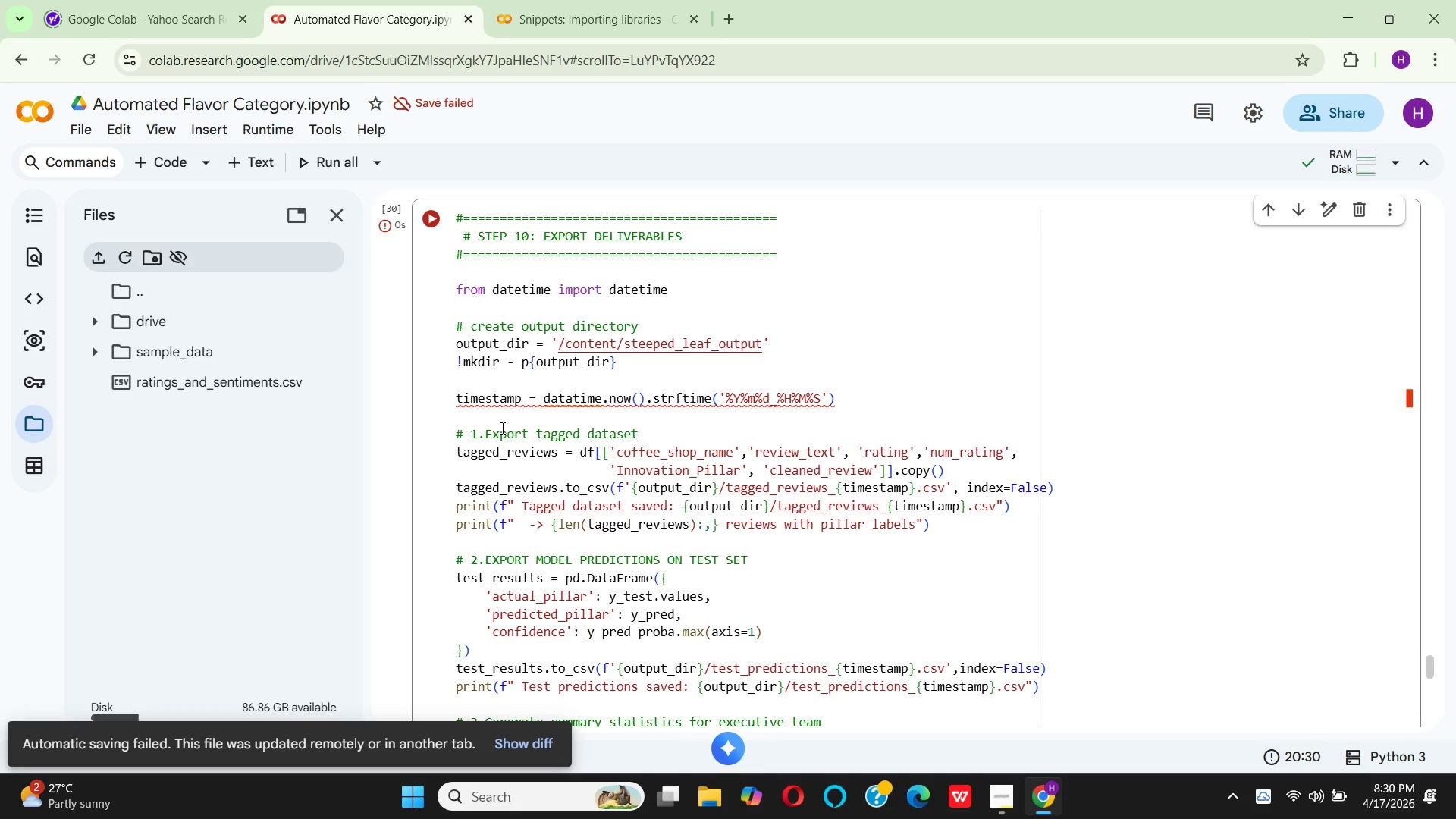 
left_click([573, 400])
 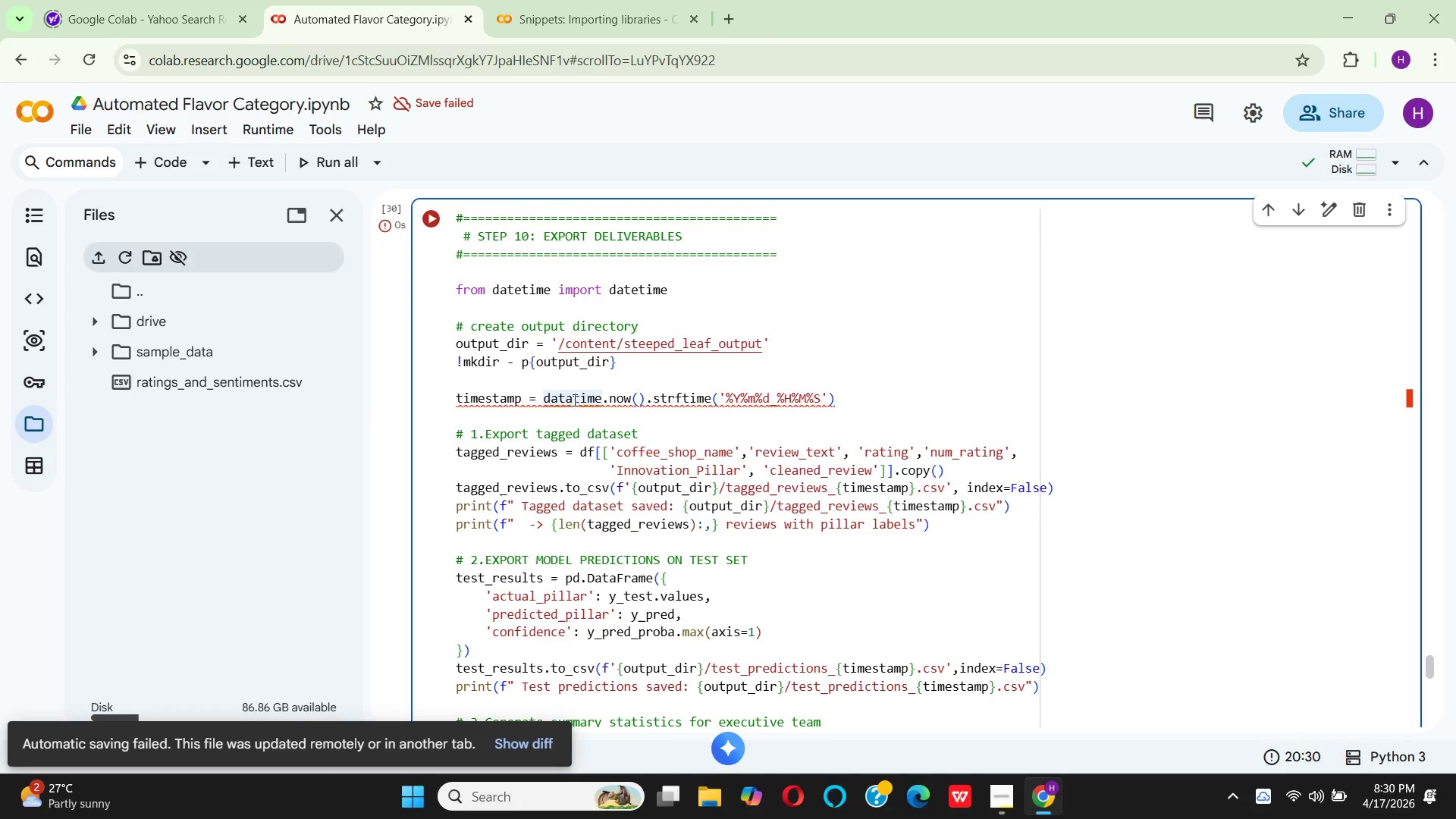 
key(Backspace)
 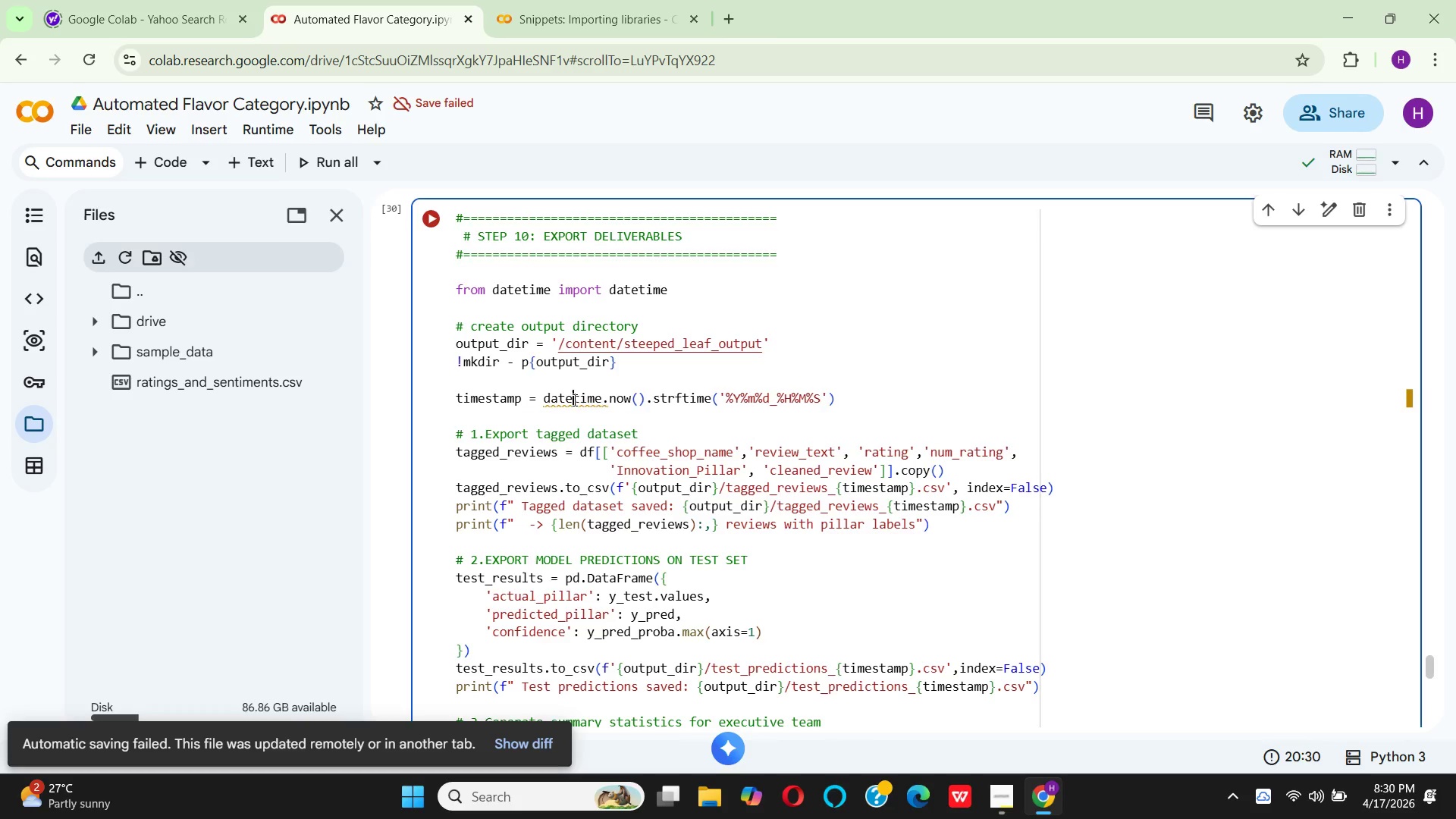 
key(E)
 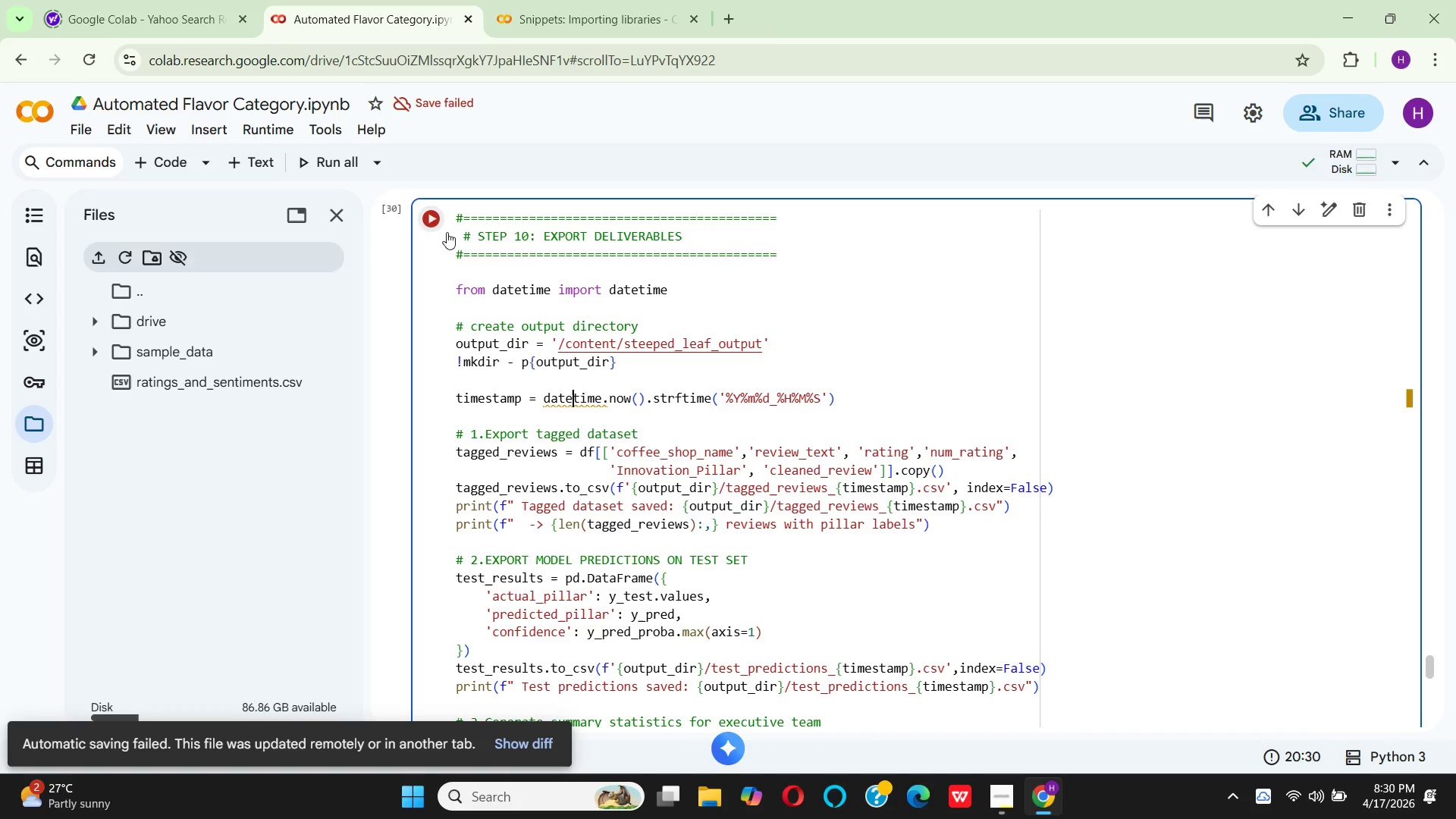 
wait(5.72)
 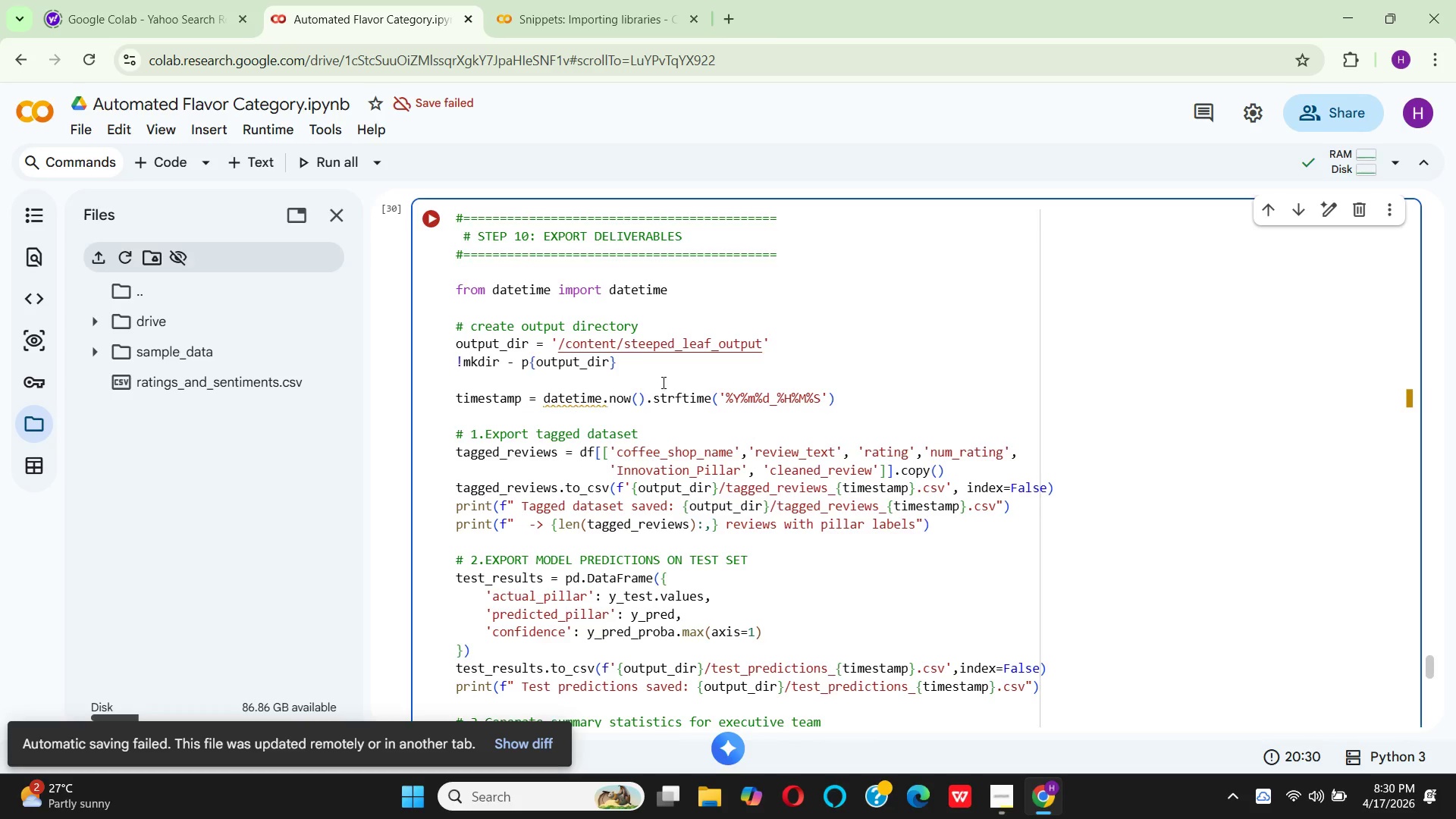 
left_click([419, 220])
 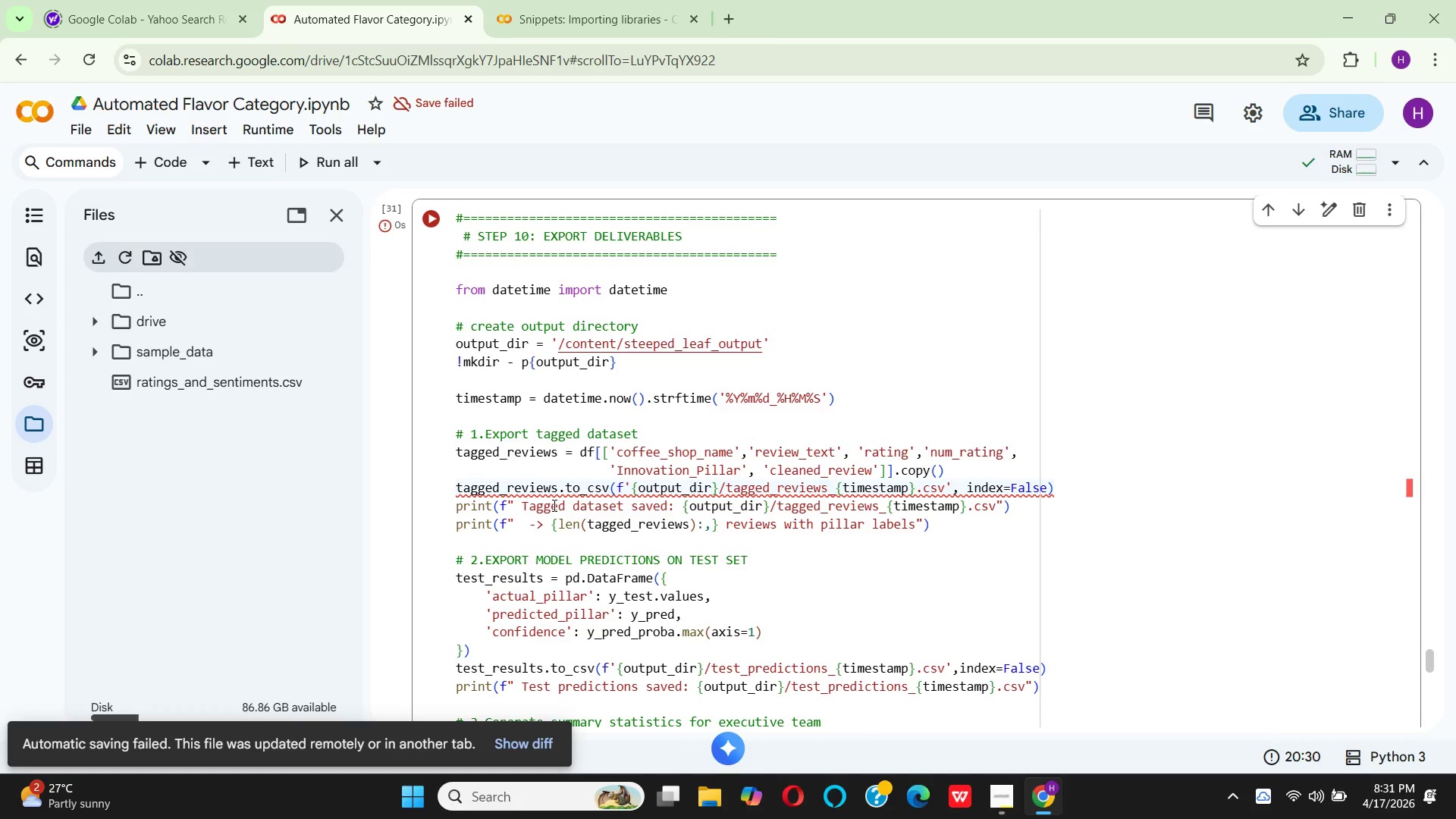 
wait(26.62)
 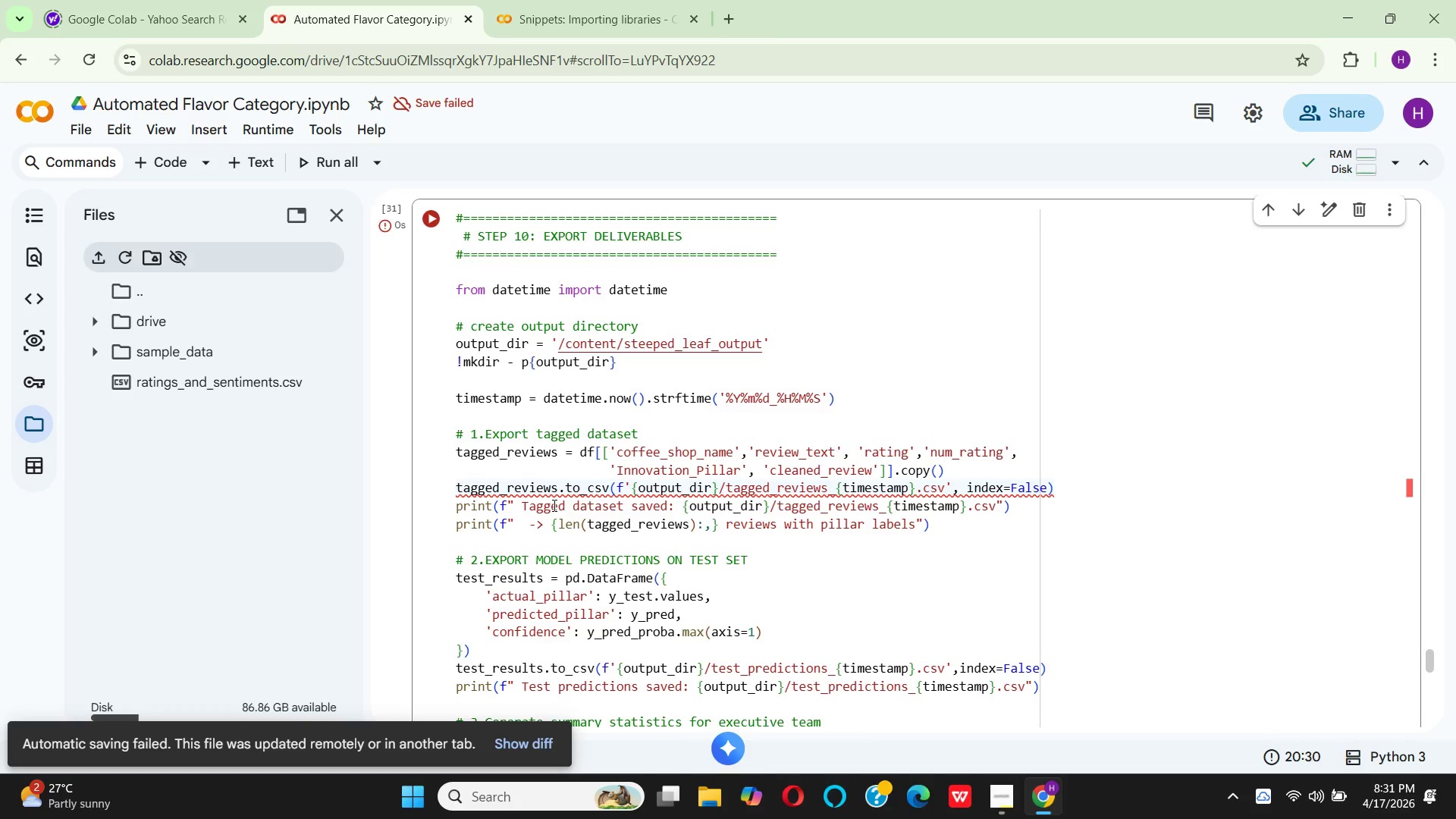 
key(Control+ControlLeft)
 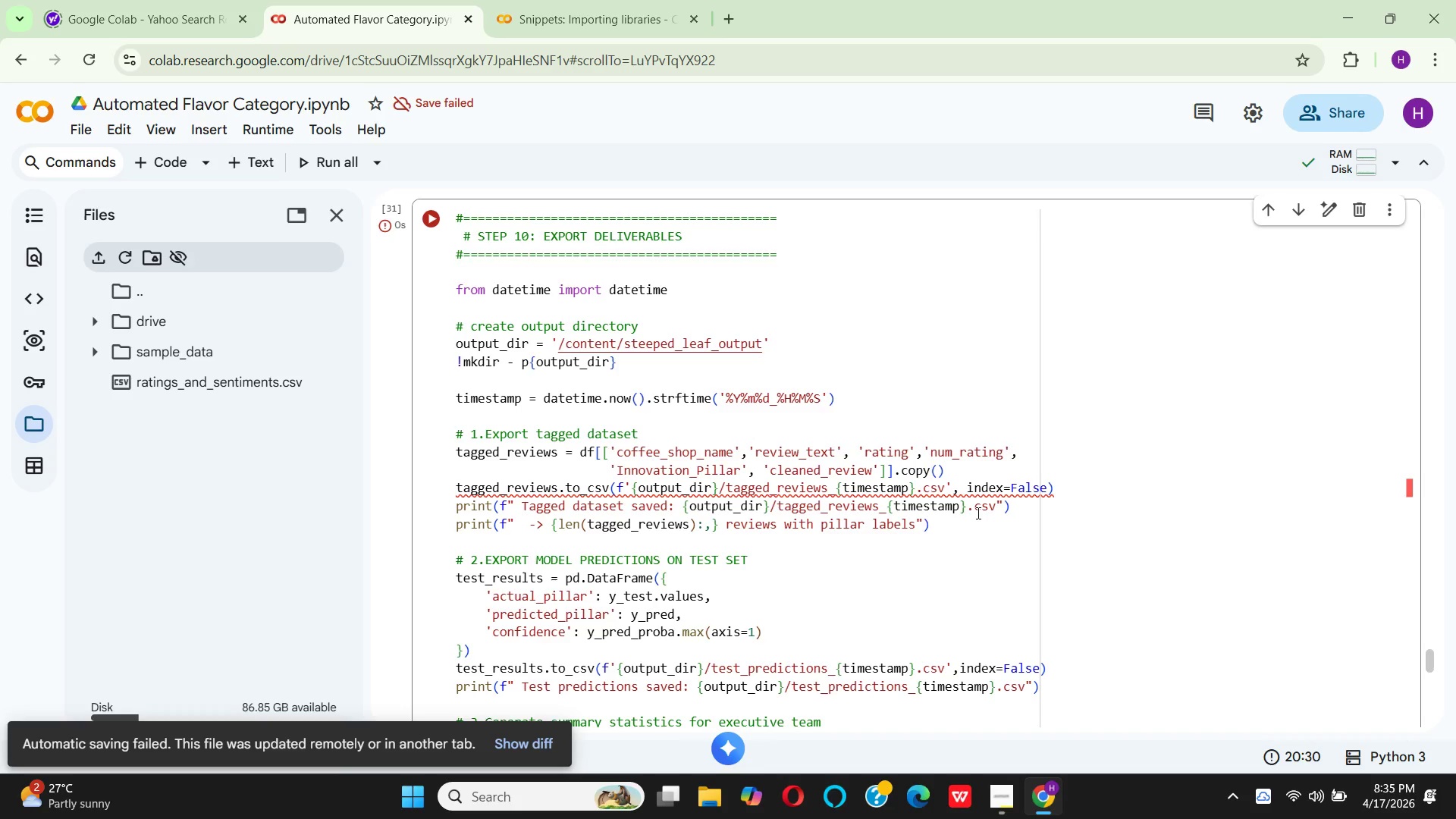 
wait(232.01)
 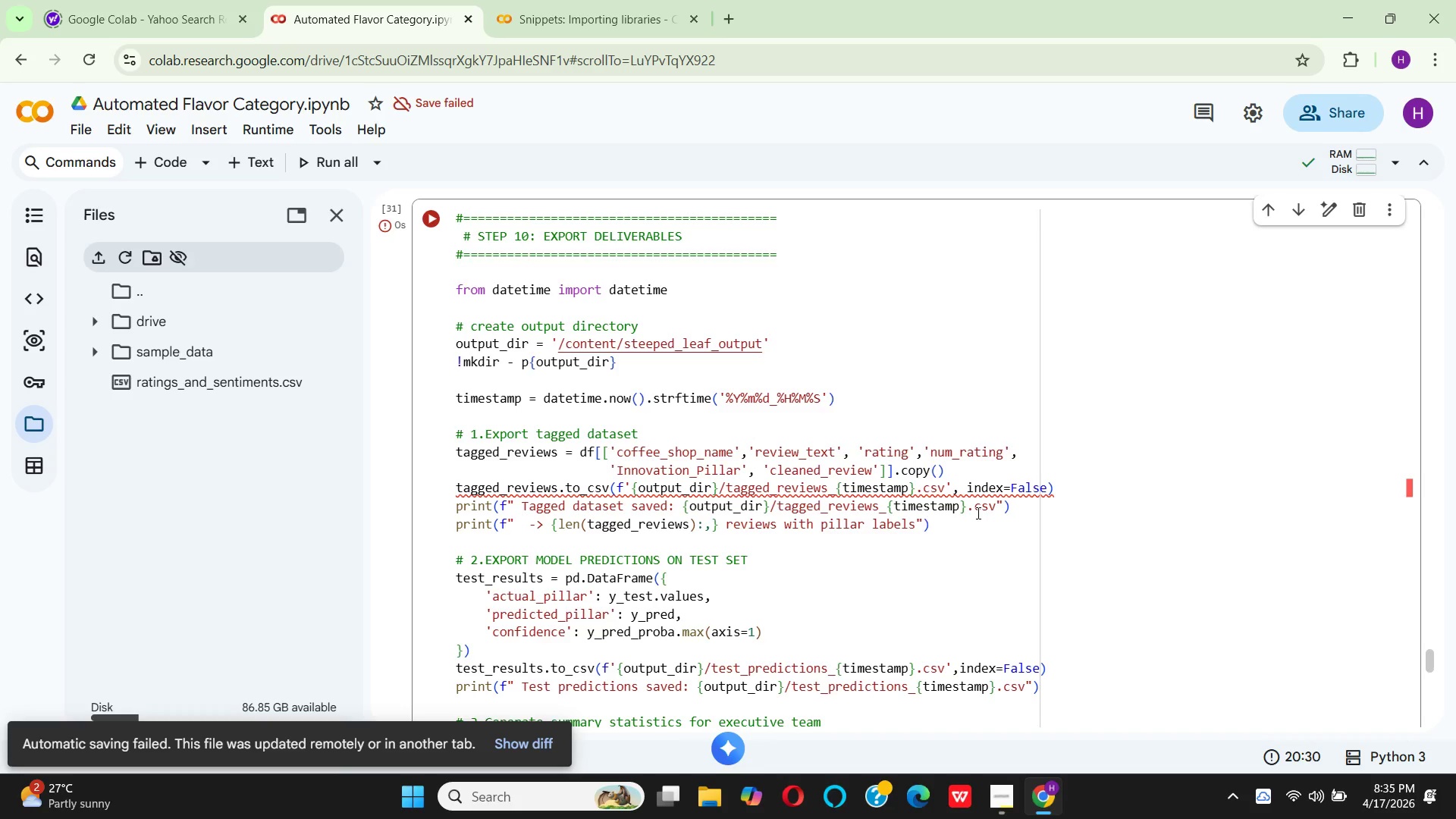 
left_click([1005, 801])